 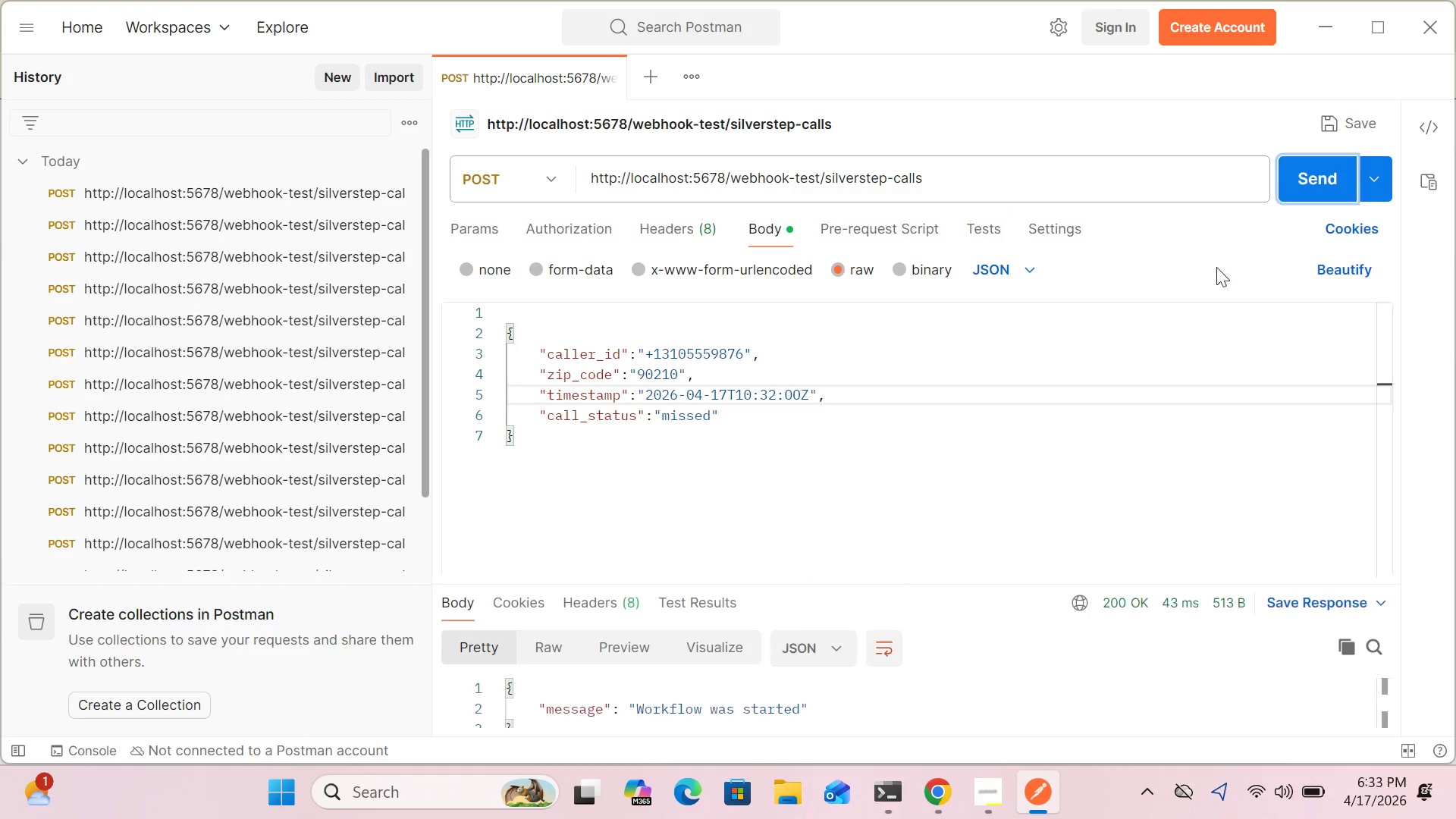 
left_click([939, 791])
 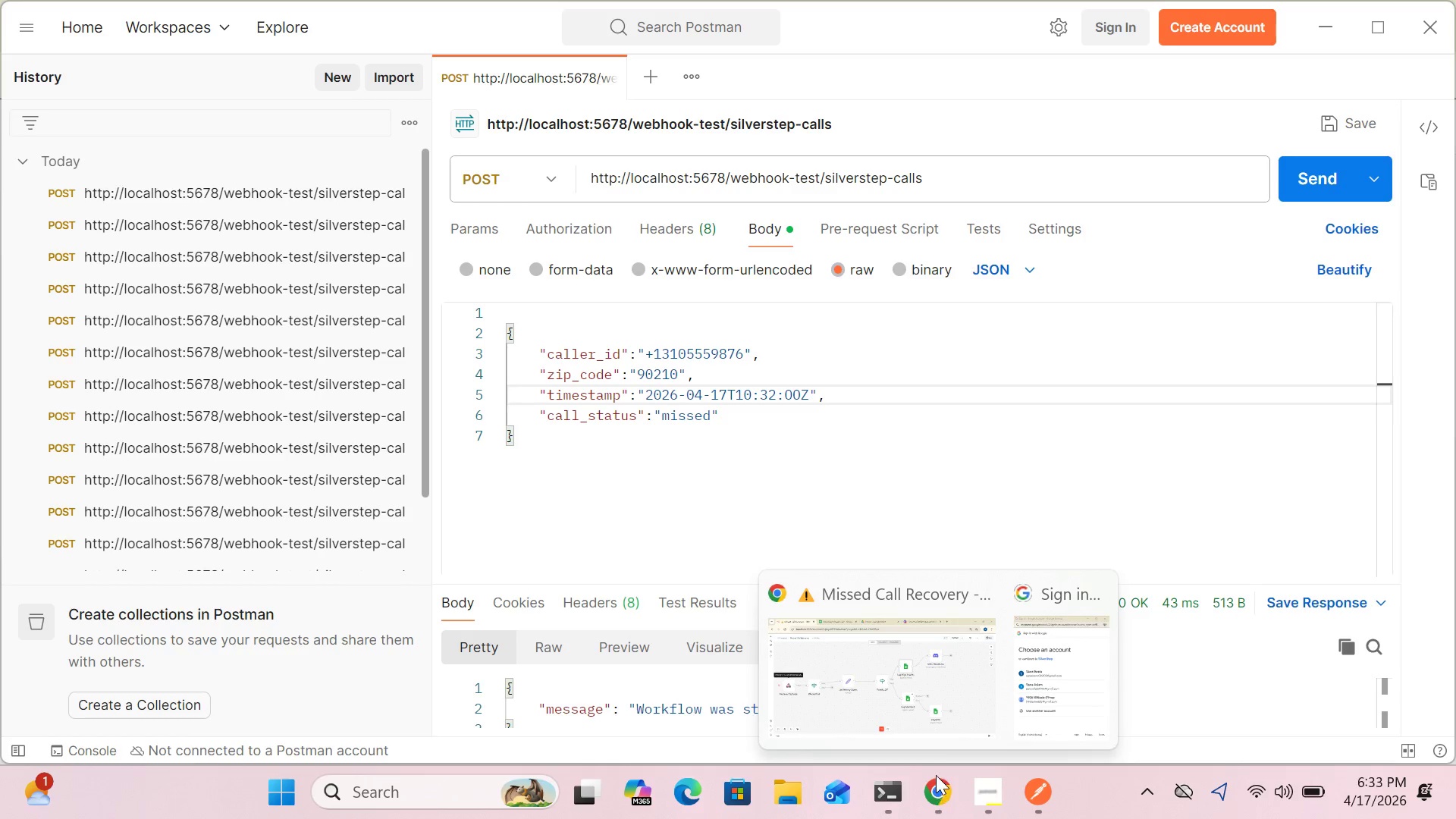 
left_click([931, 738])
 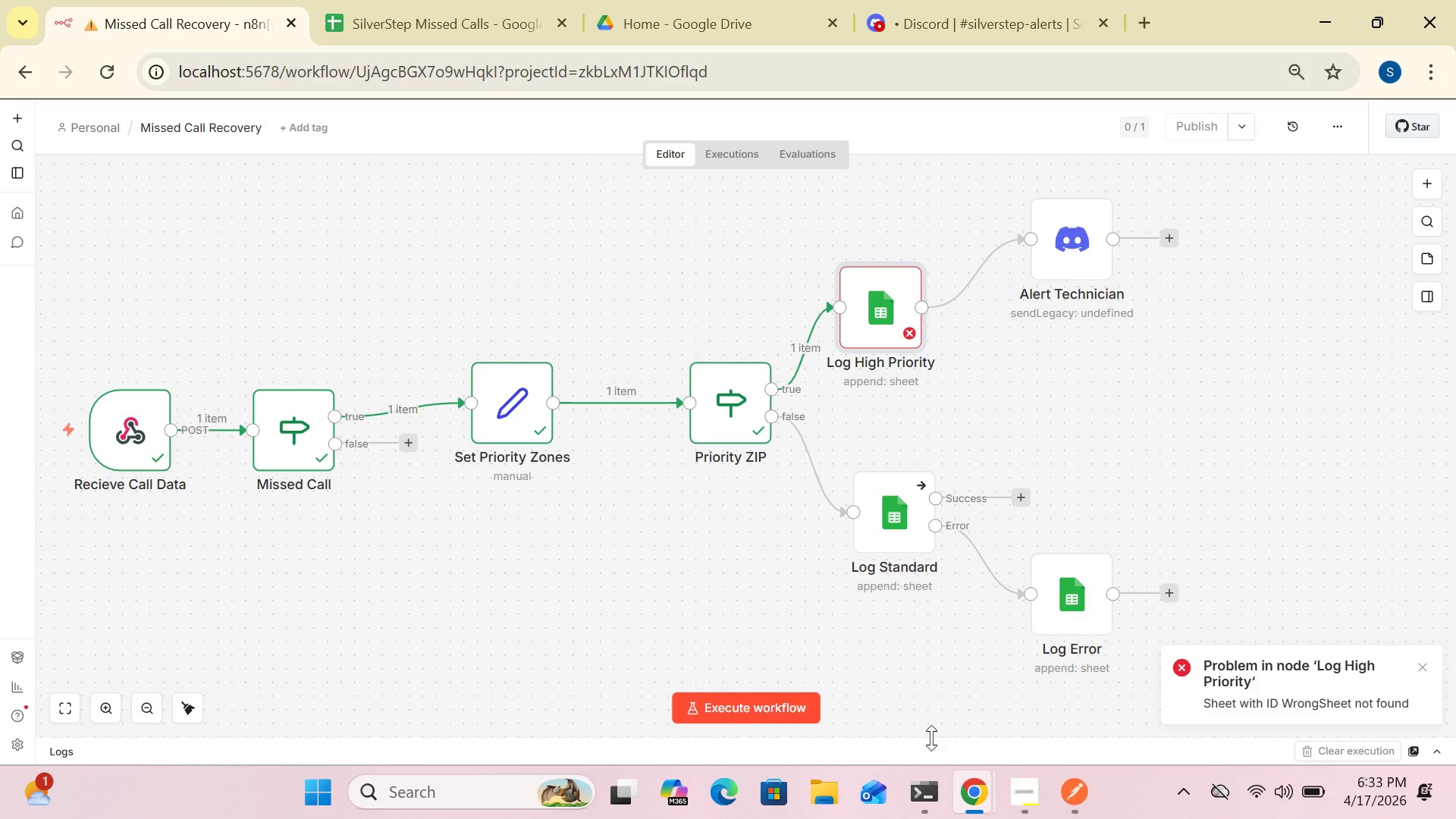 
wait(5.11)
 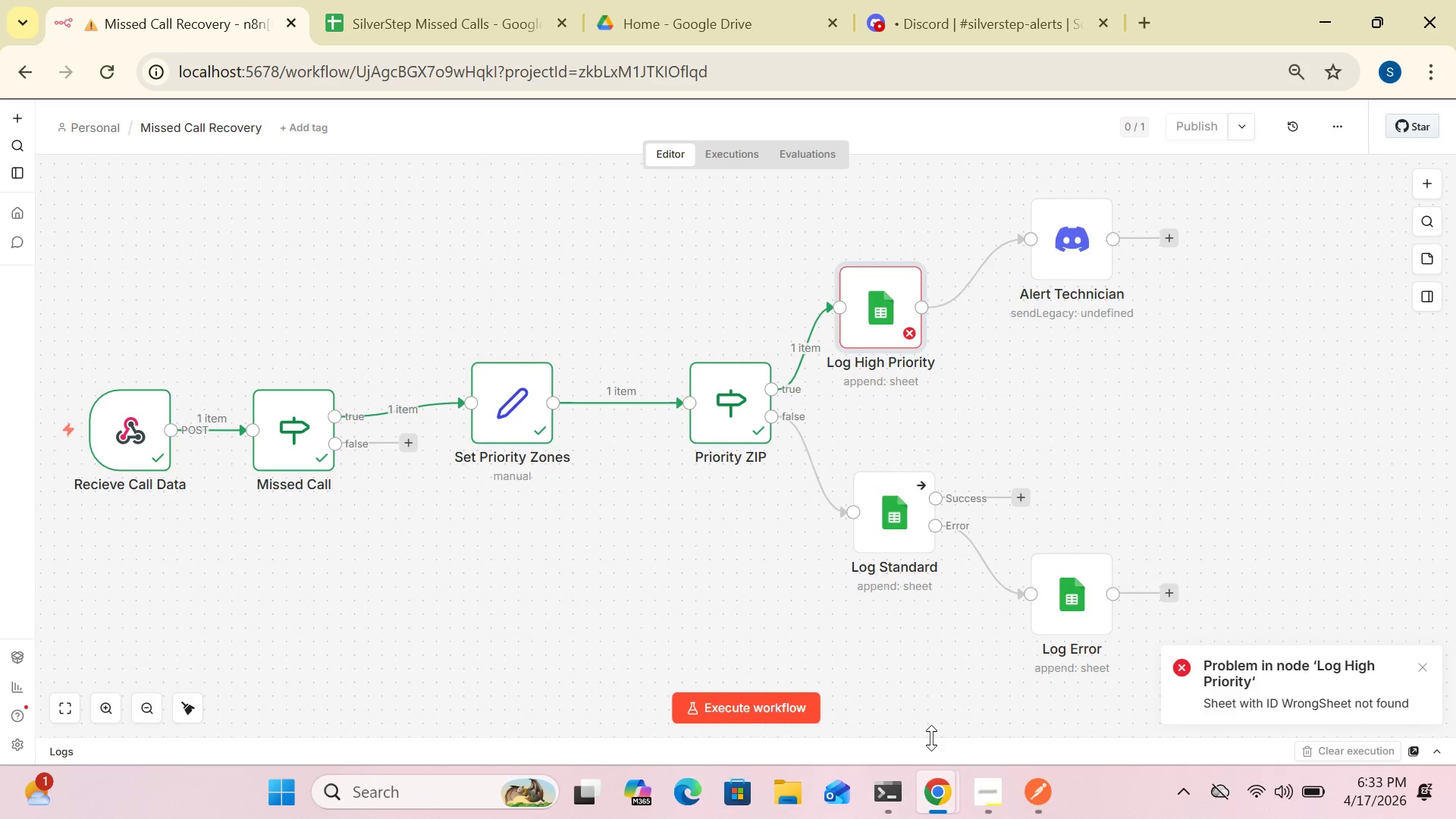 
mouse_move([857, 447])
 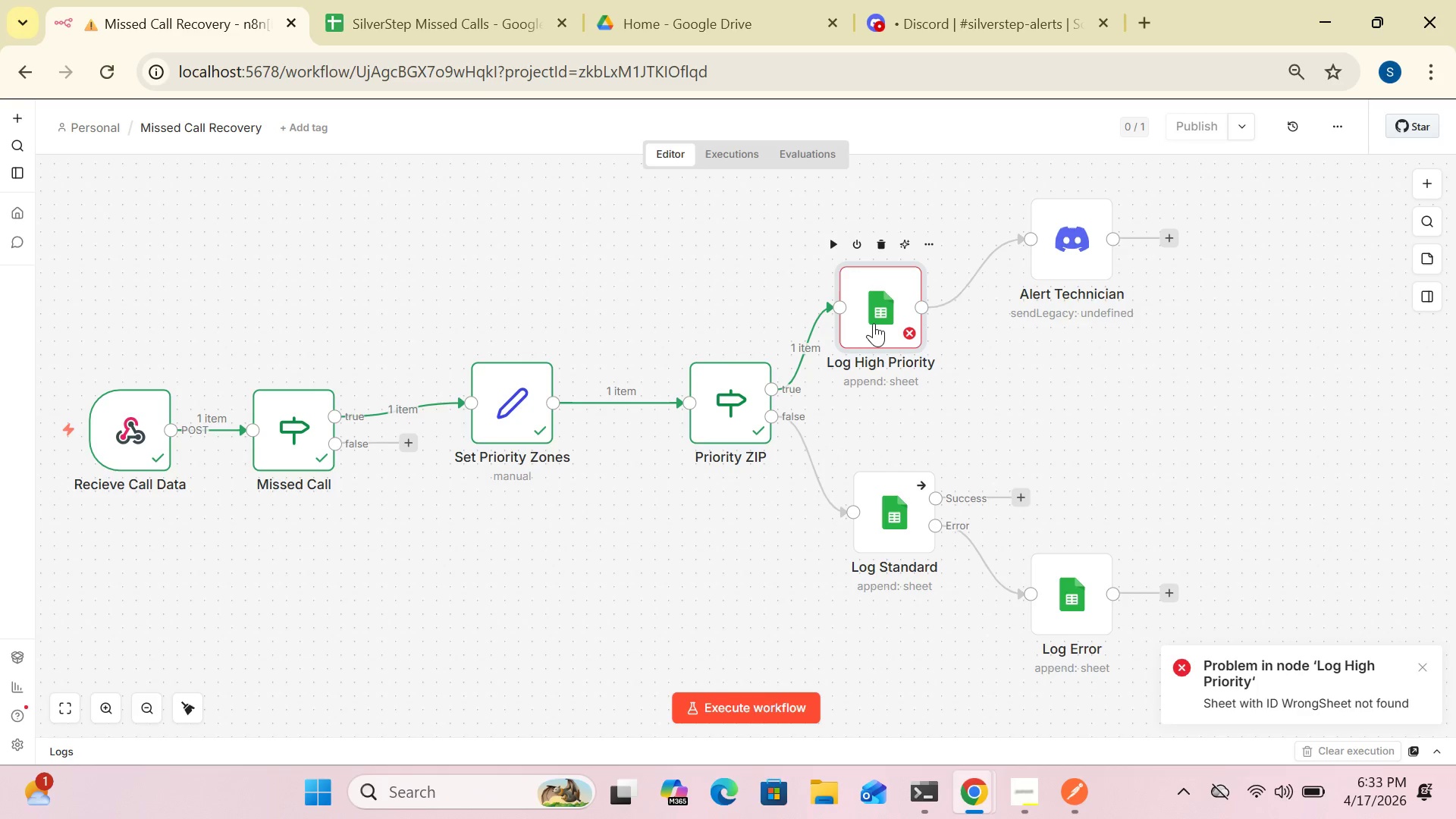 
double_click([874, 323])
 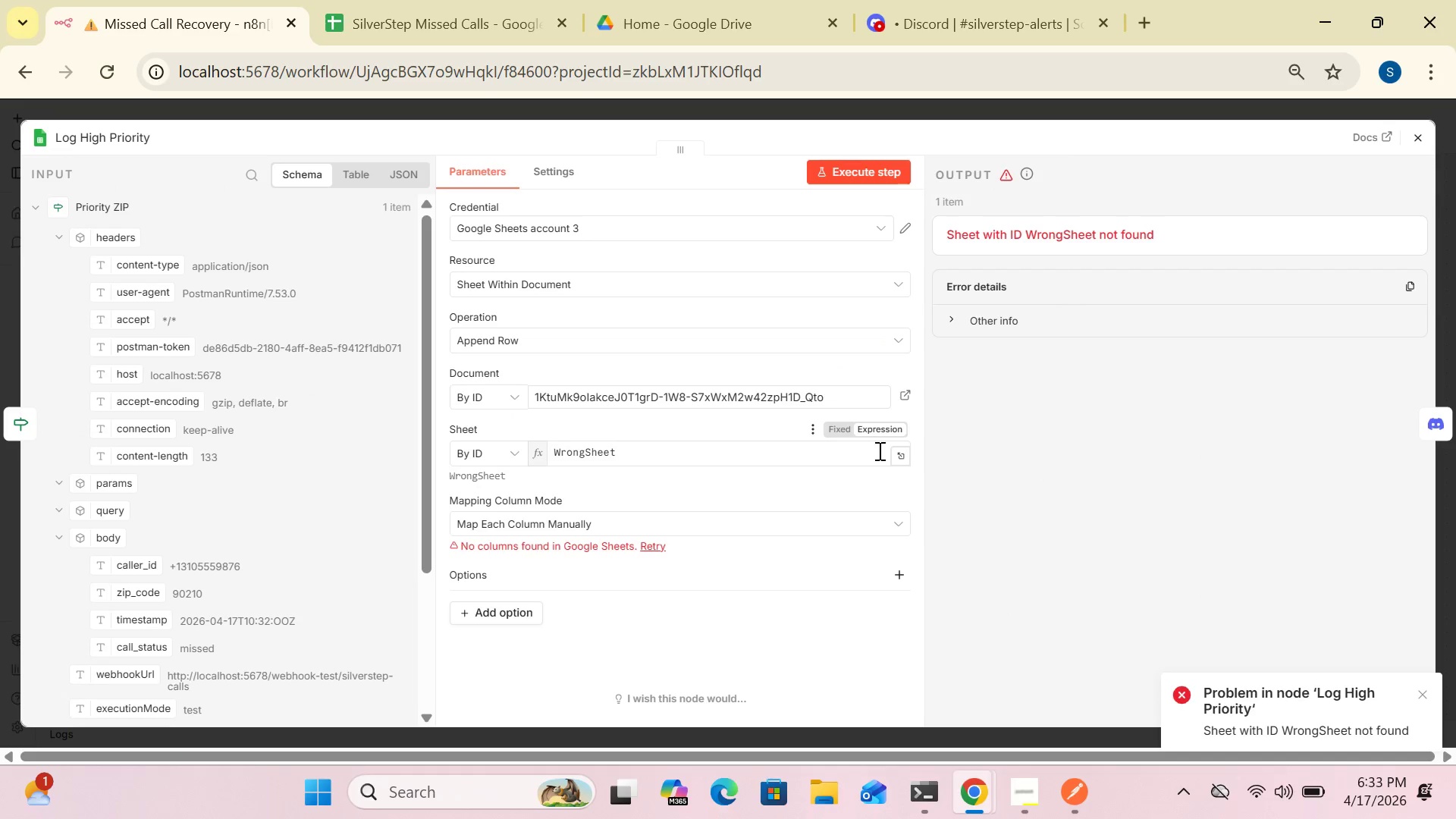 
left_click([839, 427])
 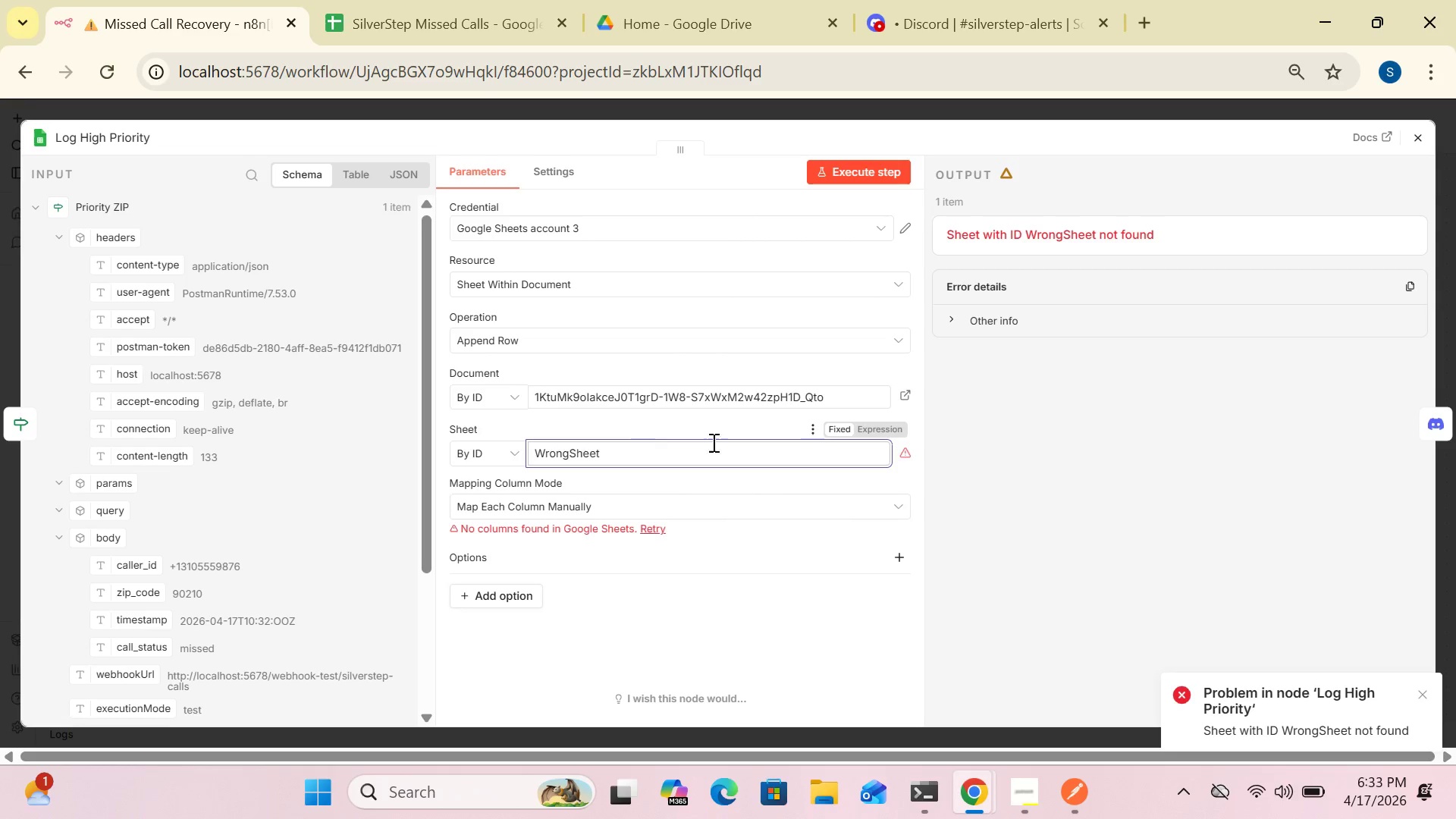 
wait(5.88)
 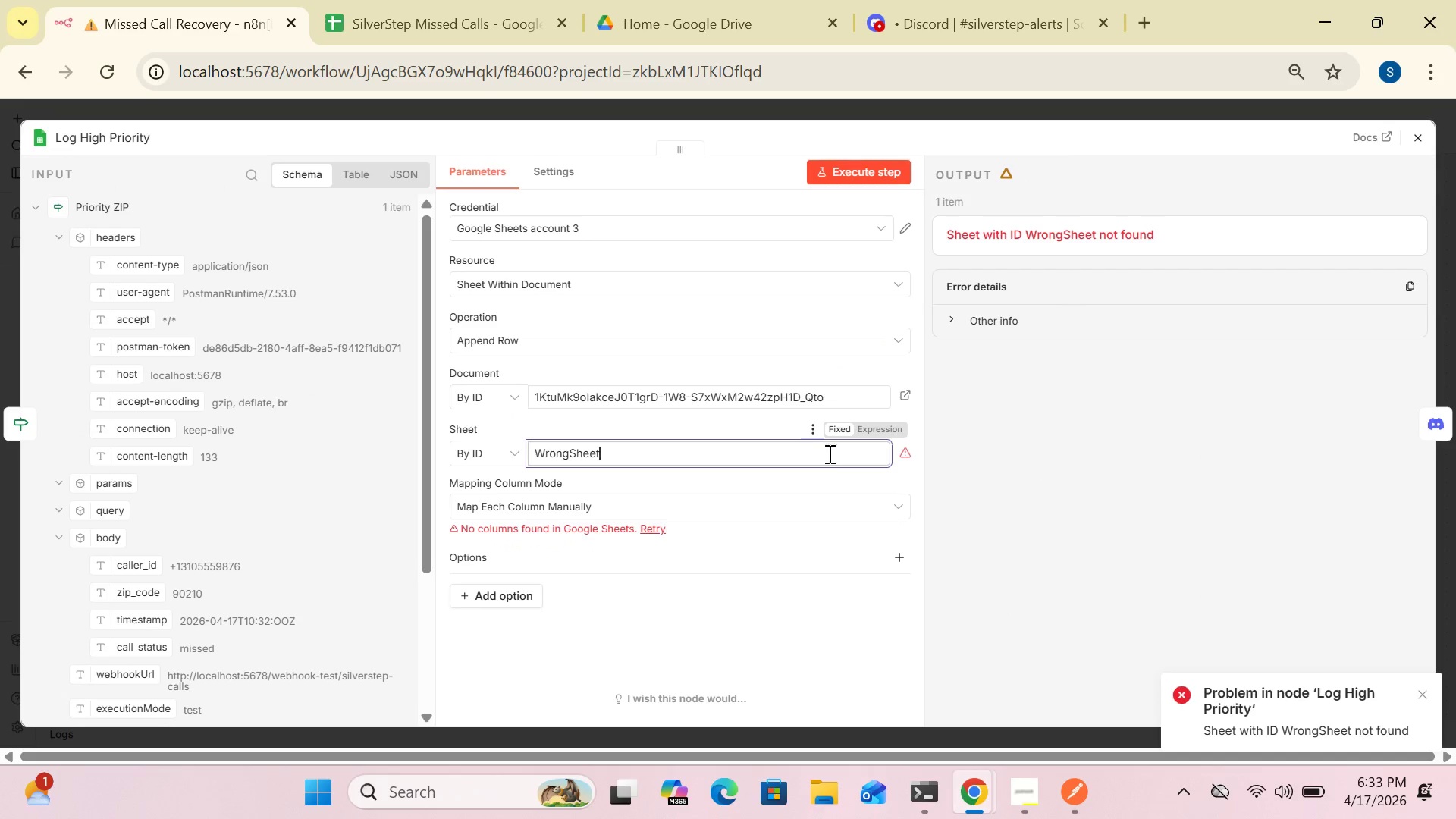 
left_click([837, 428])
 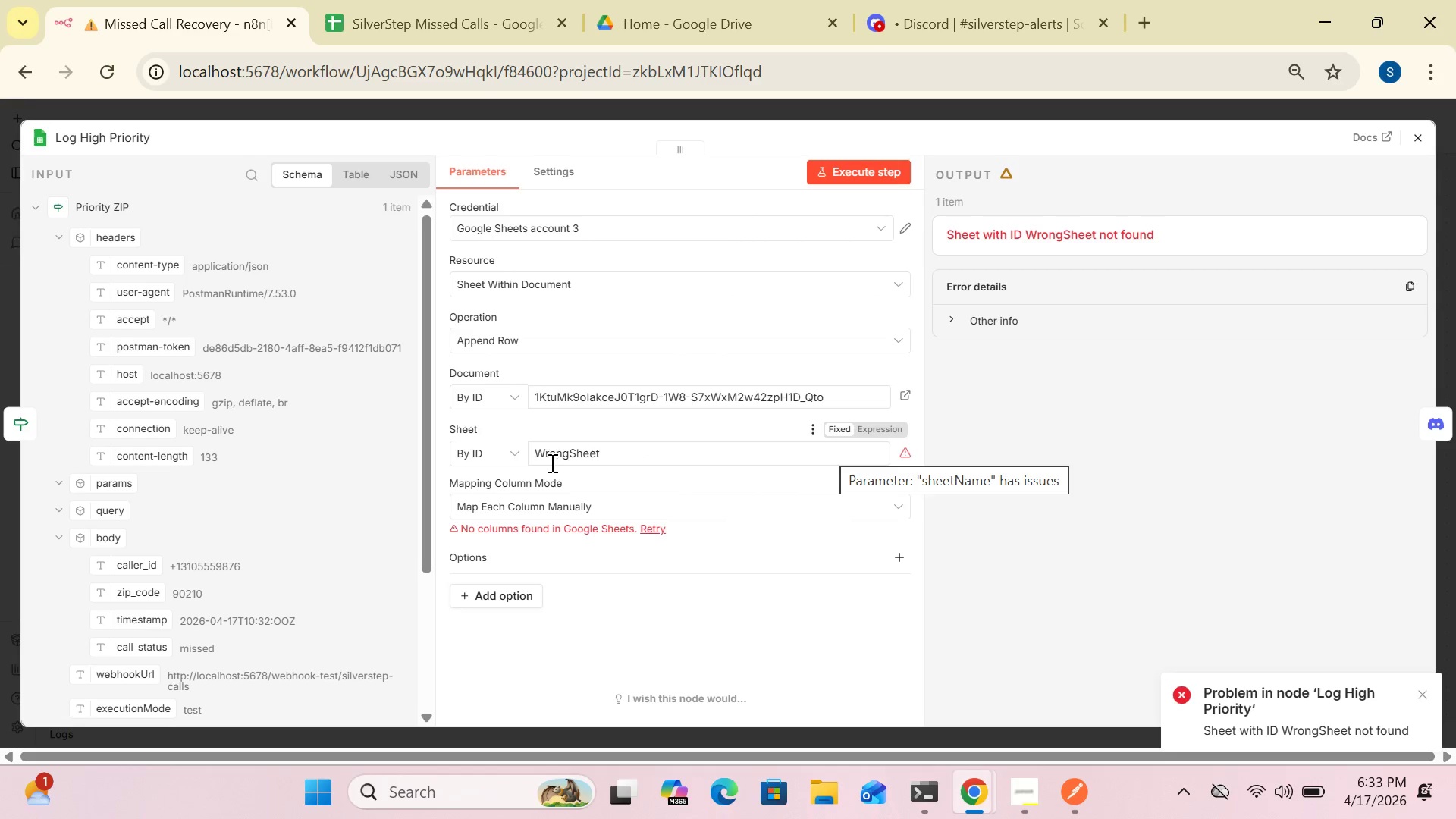 
left_click([518, 457])
 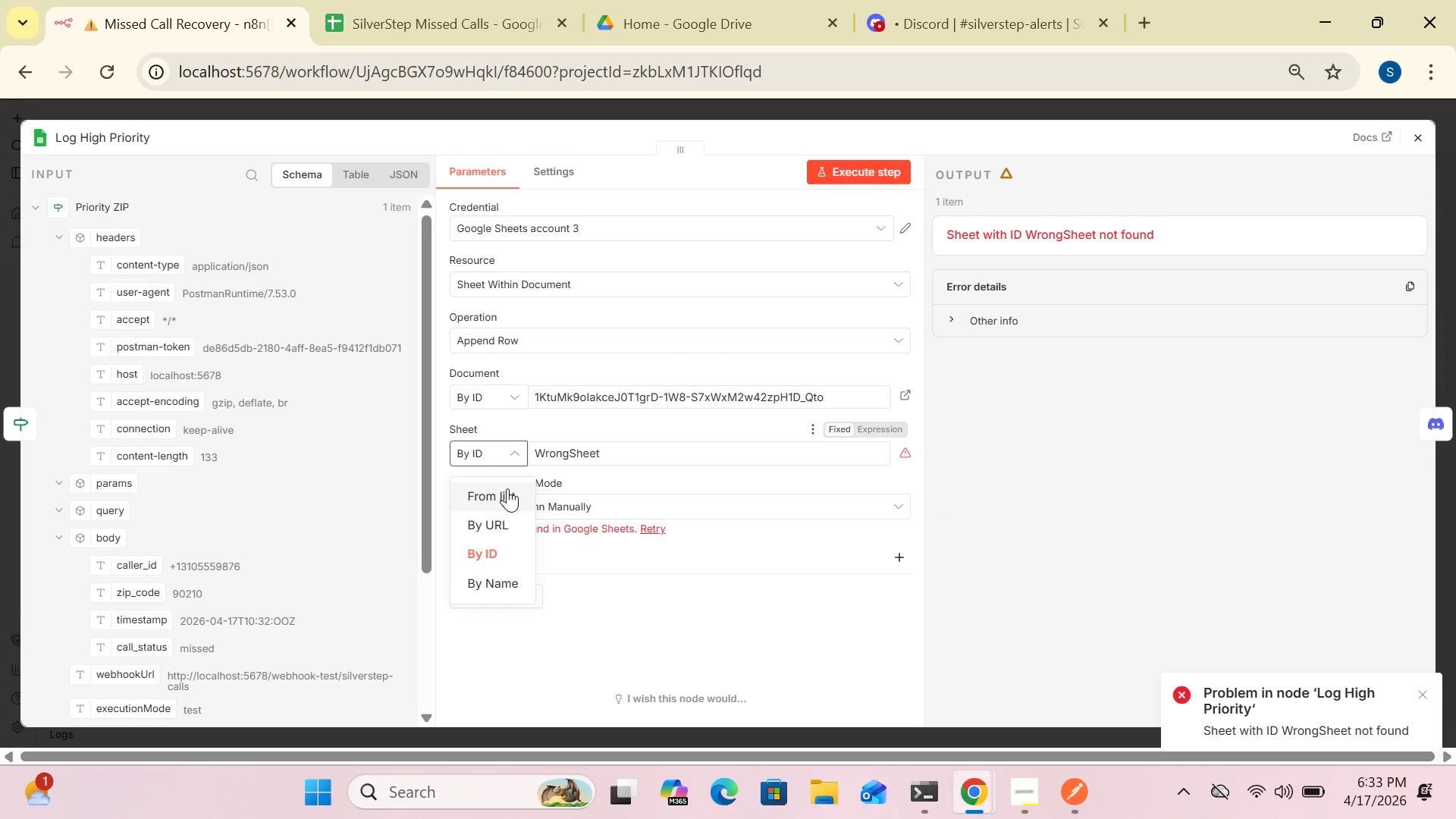 
left_click([507, 488])
 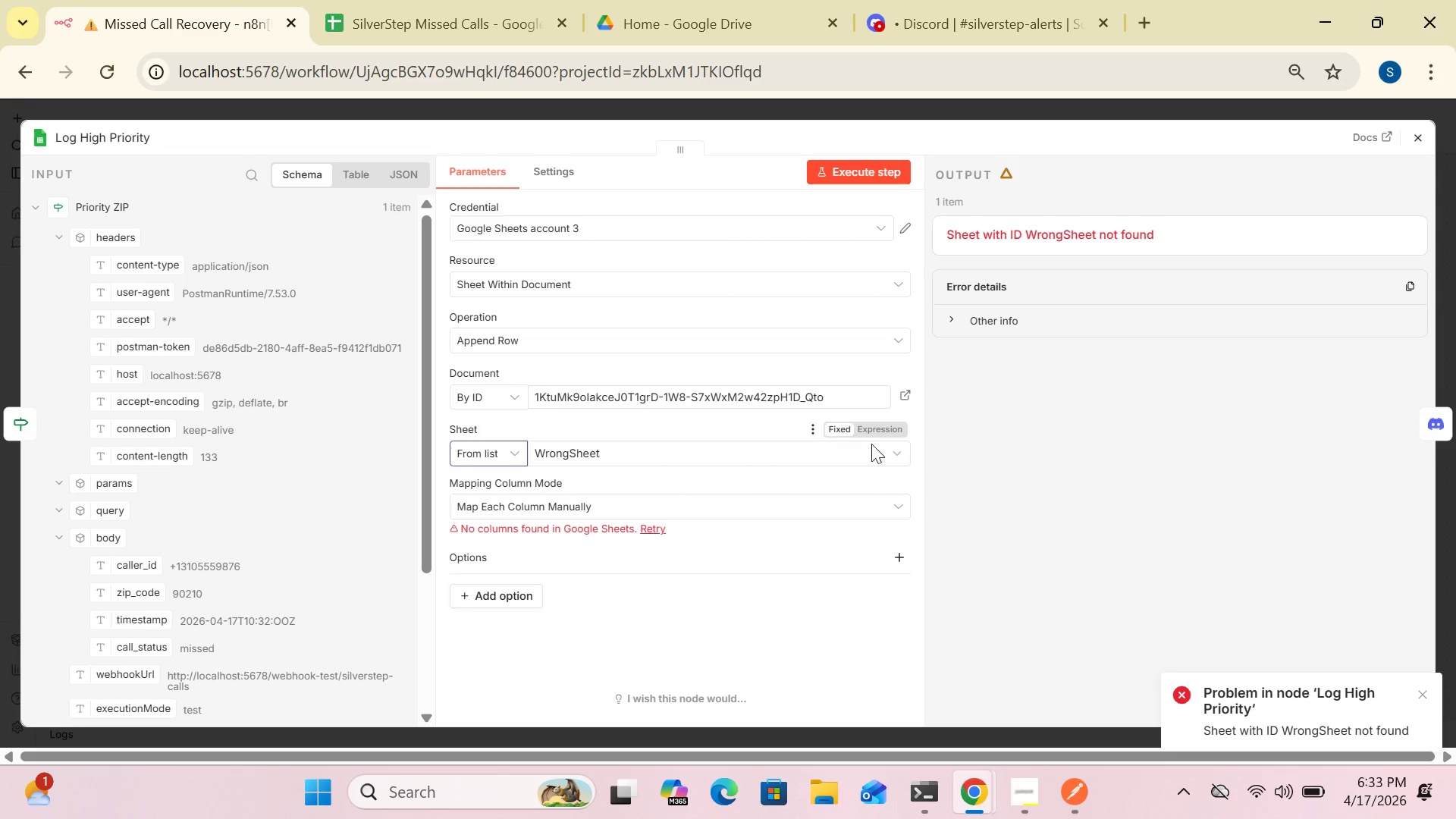 
left_click([906, 447])
 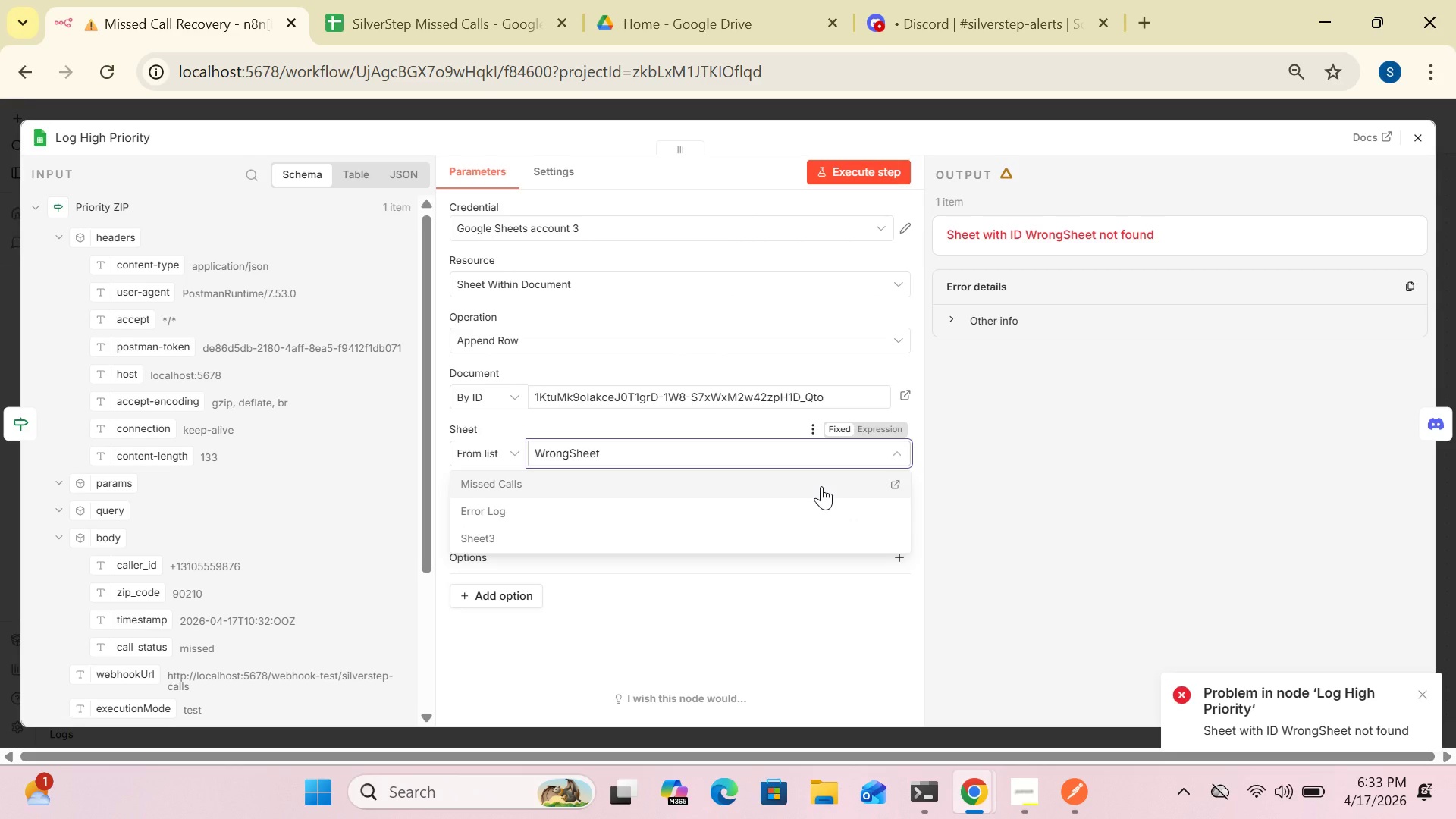 
left_click([783, 490])
 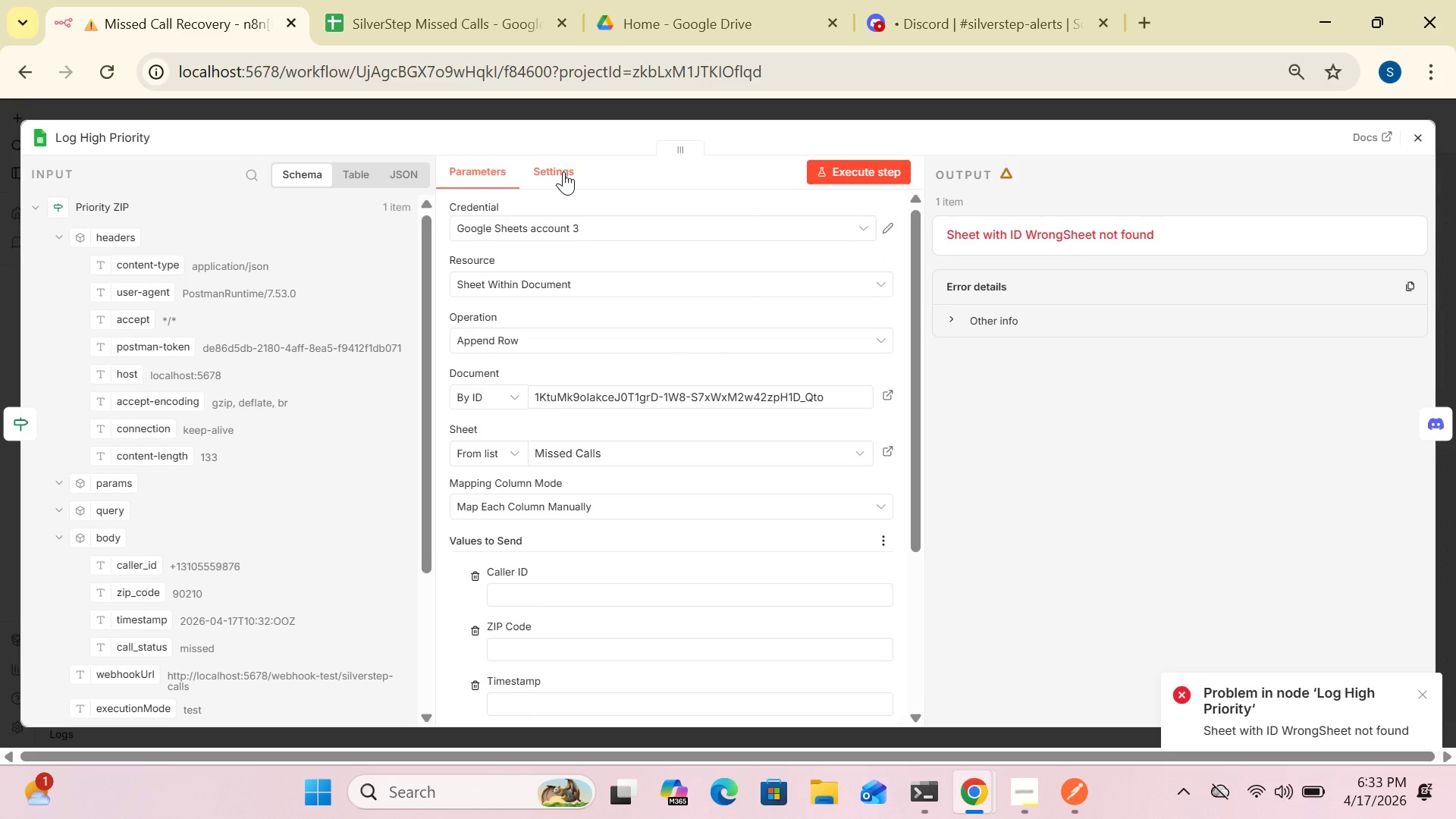 
wait(7.37)
 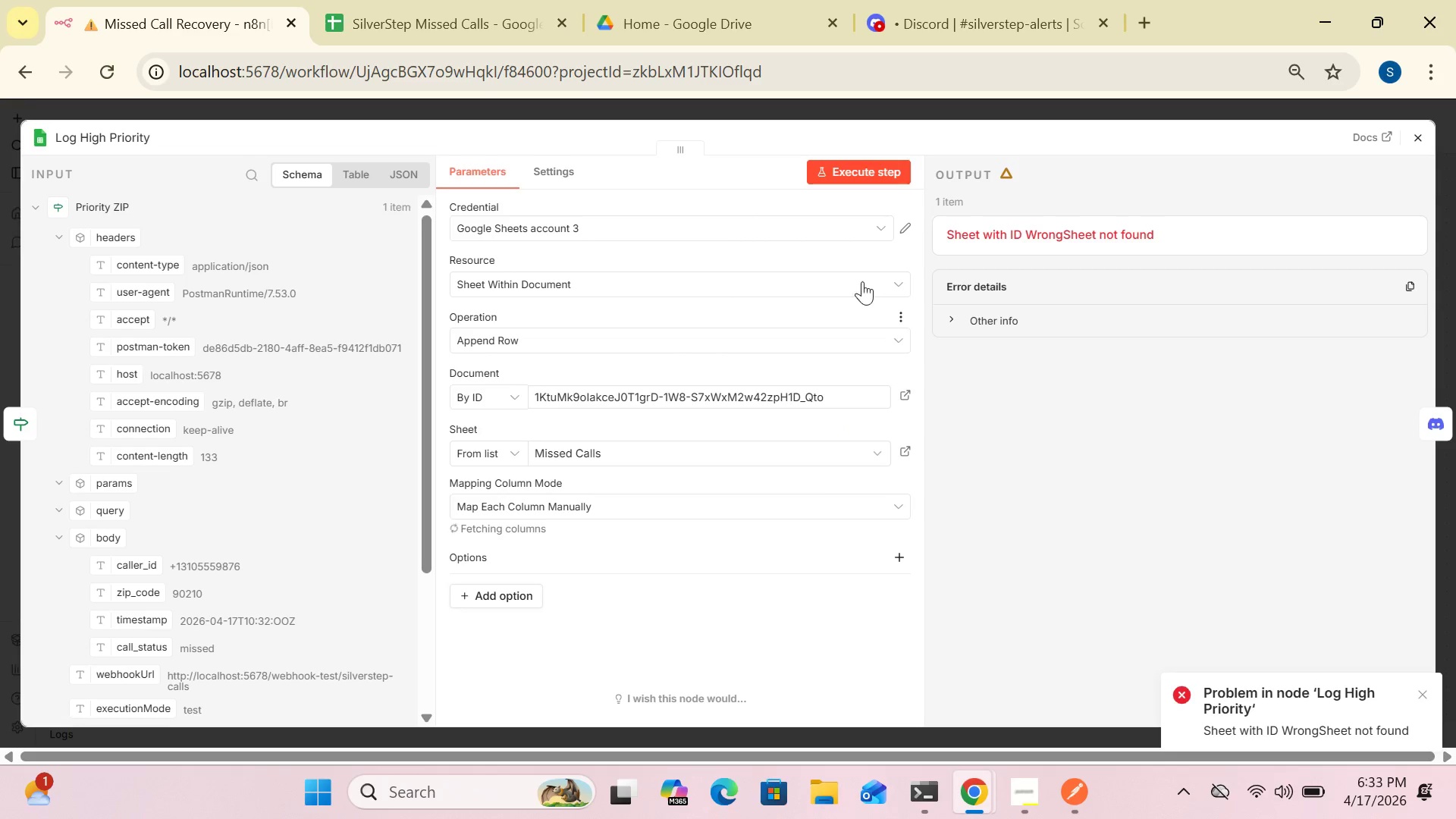 
mouse_move([763, 387])
 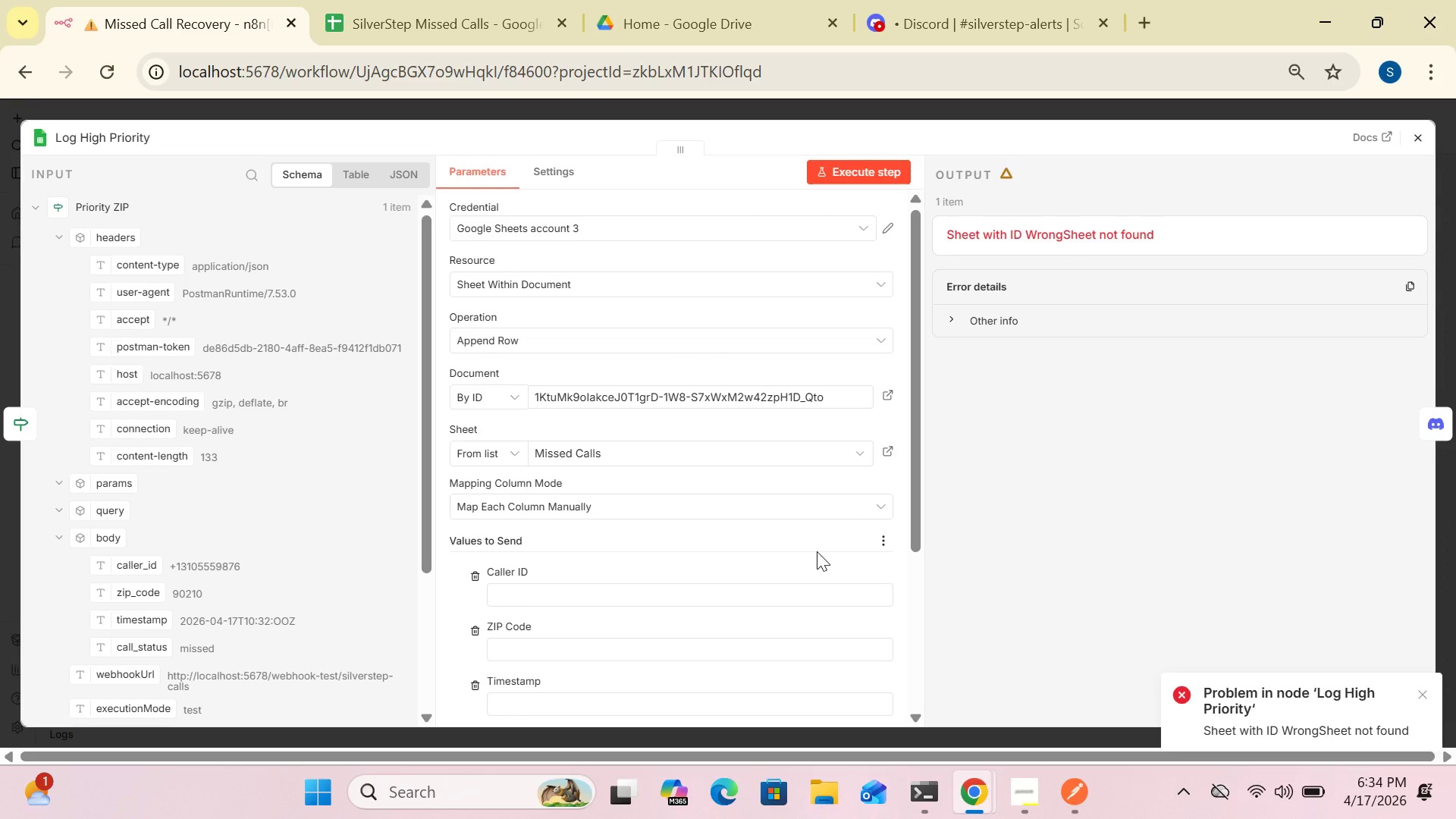 
wait(12.68)
 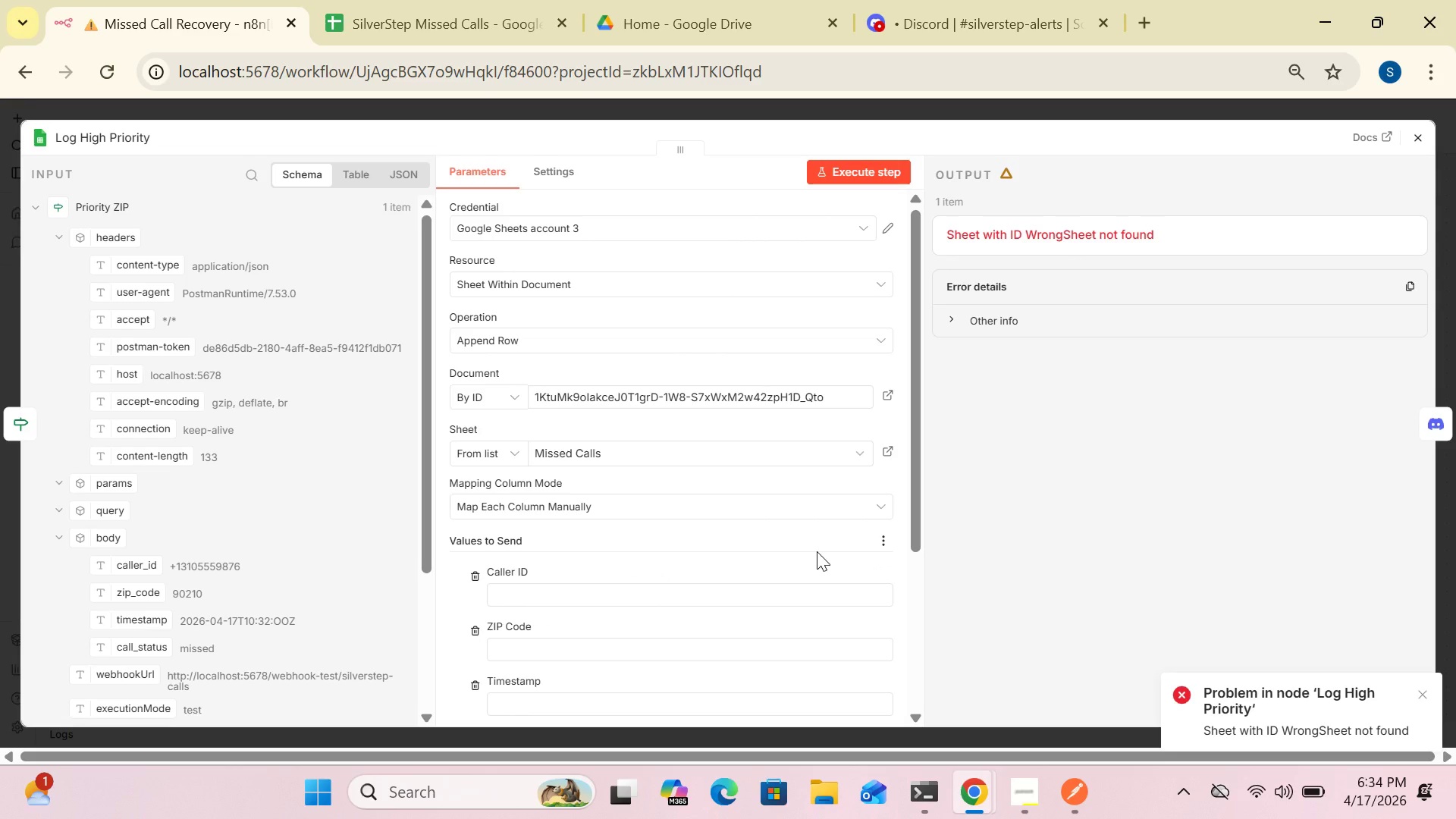 
left_click_drag(start_coordinate=[139, 568], to_coordinate=[526, 607])
 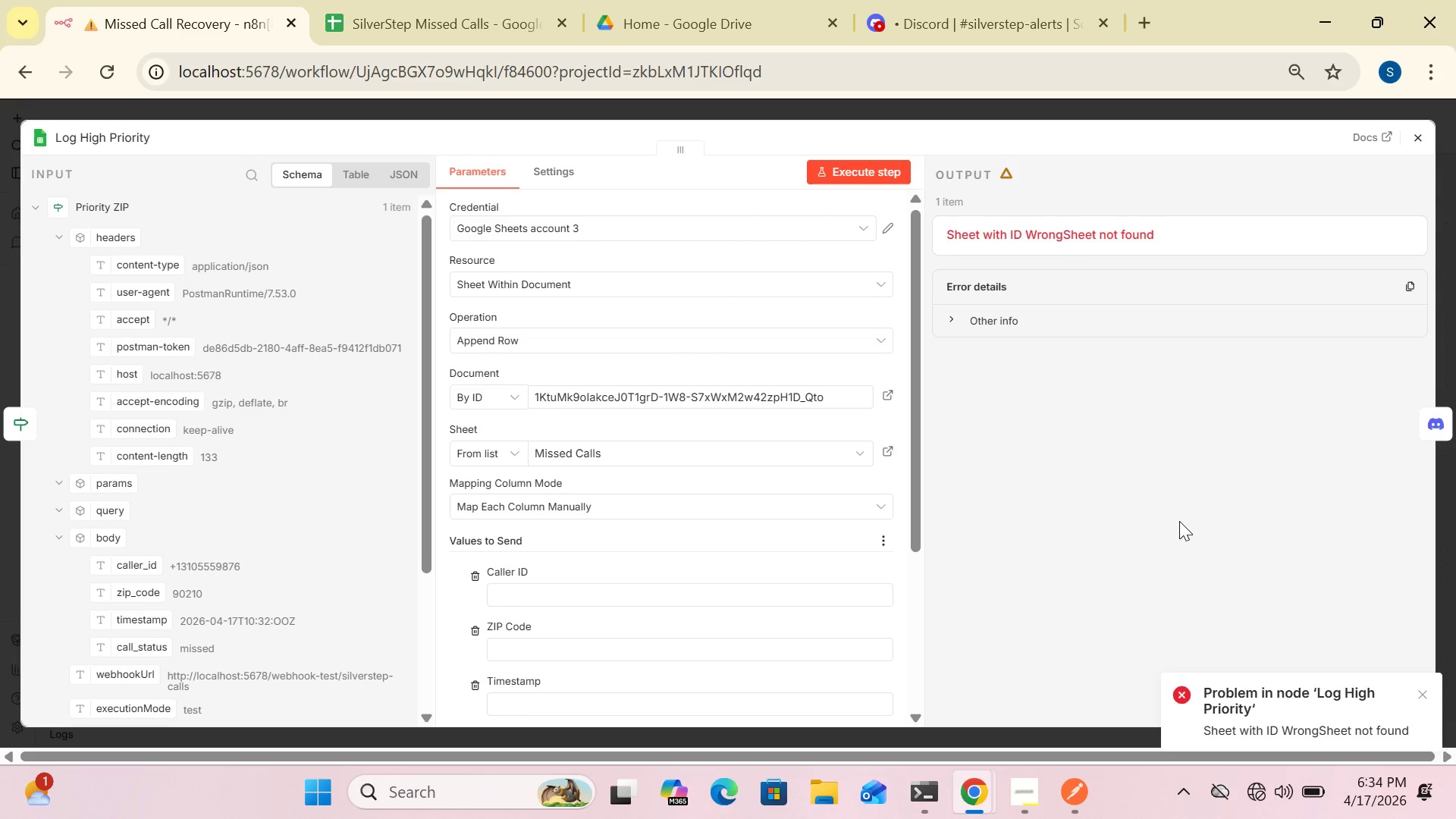 
wait(37.53)
 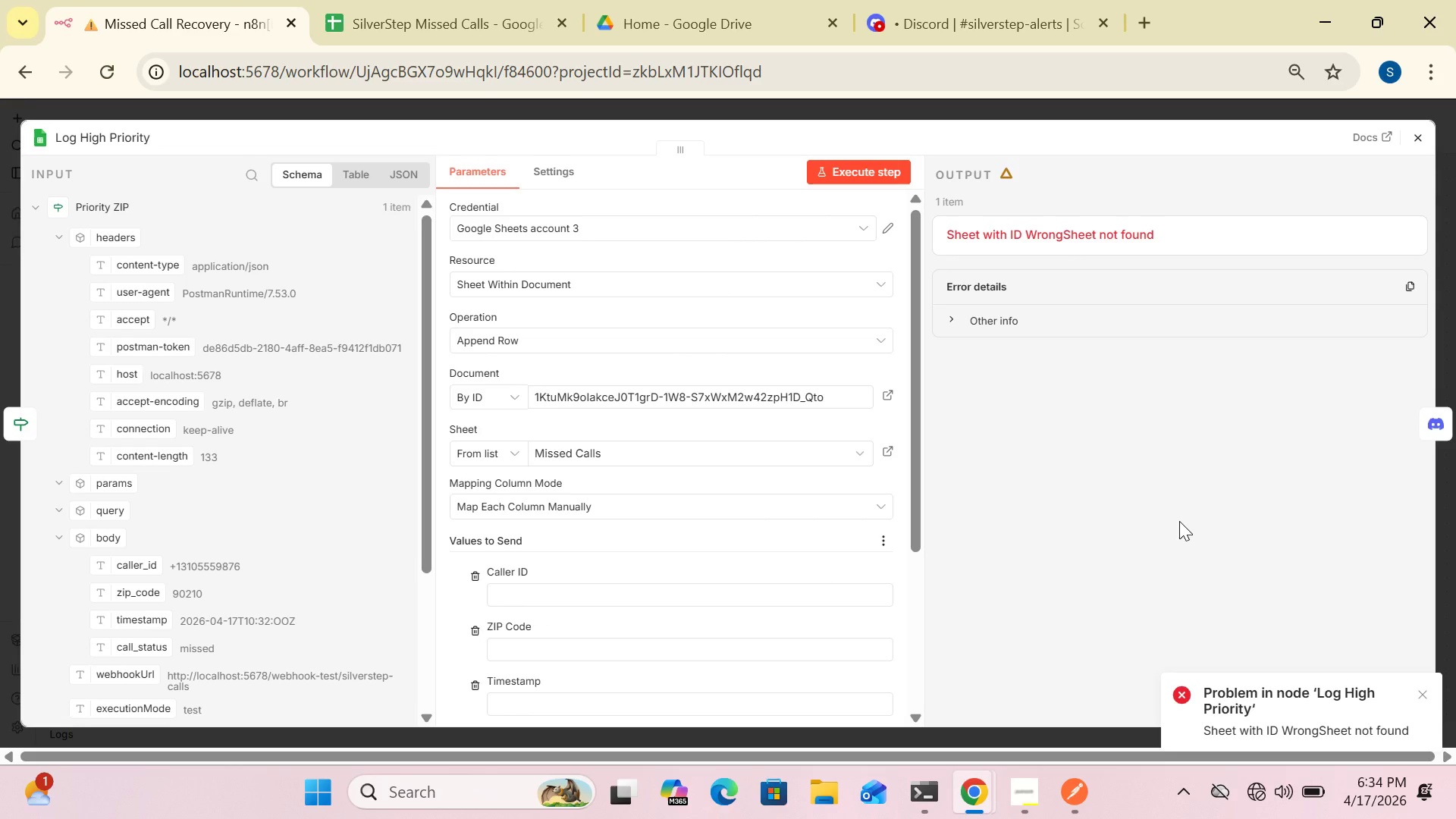 
left_click([1425, 689])
 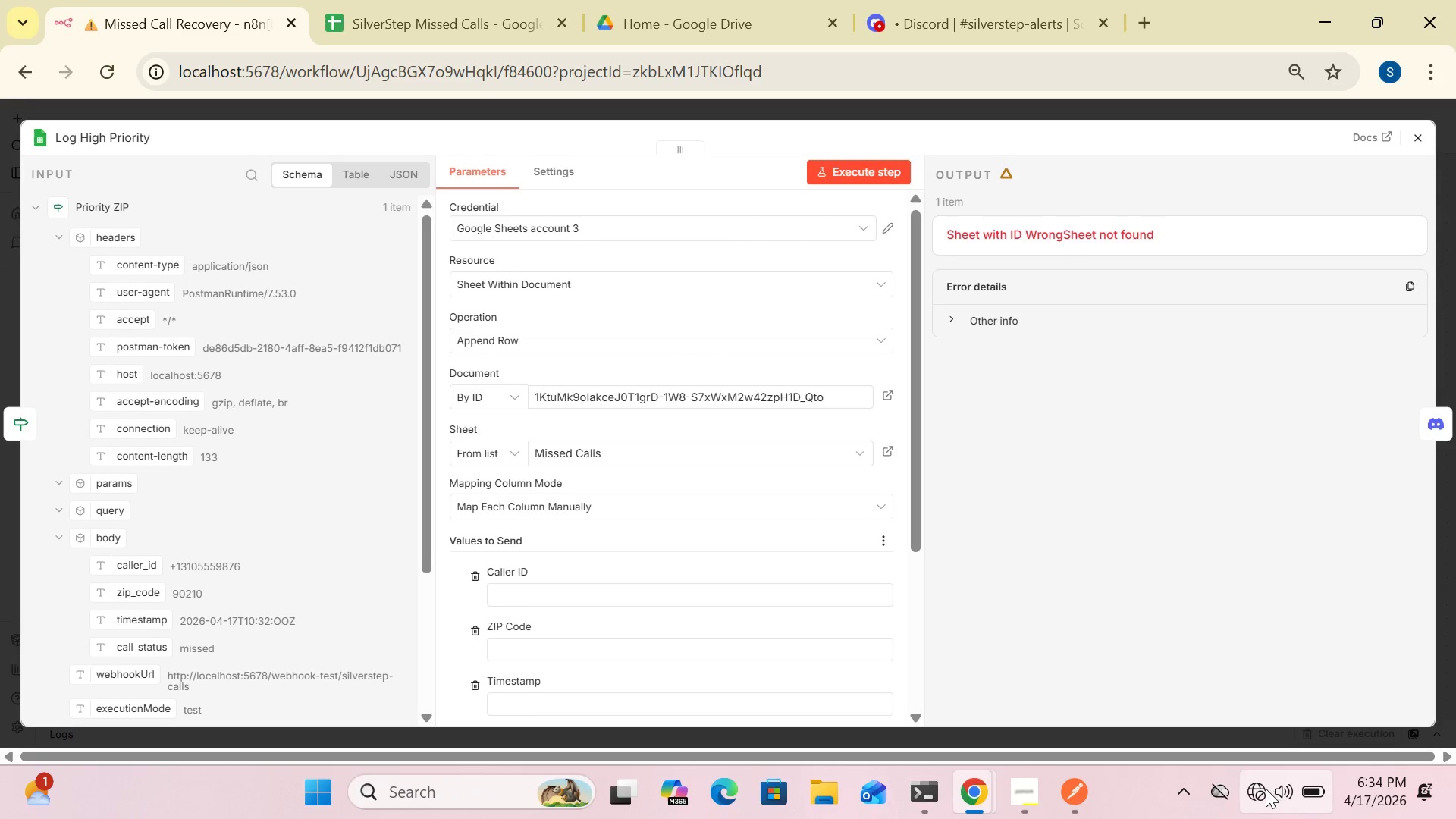 
left_click([1257, 789])
 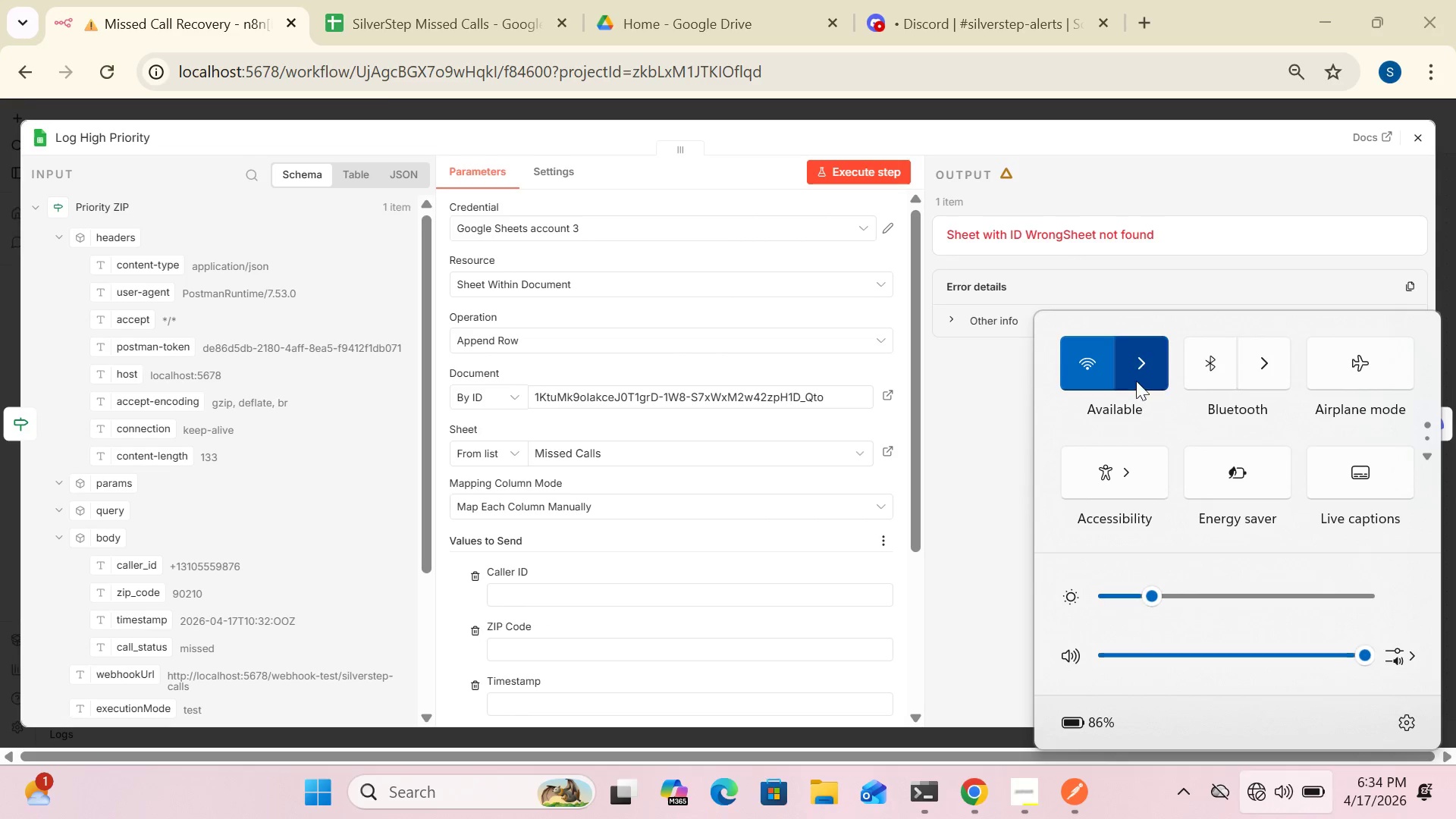 
left_click([1135, 372])
 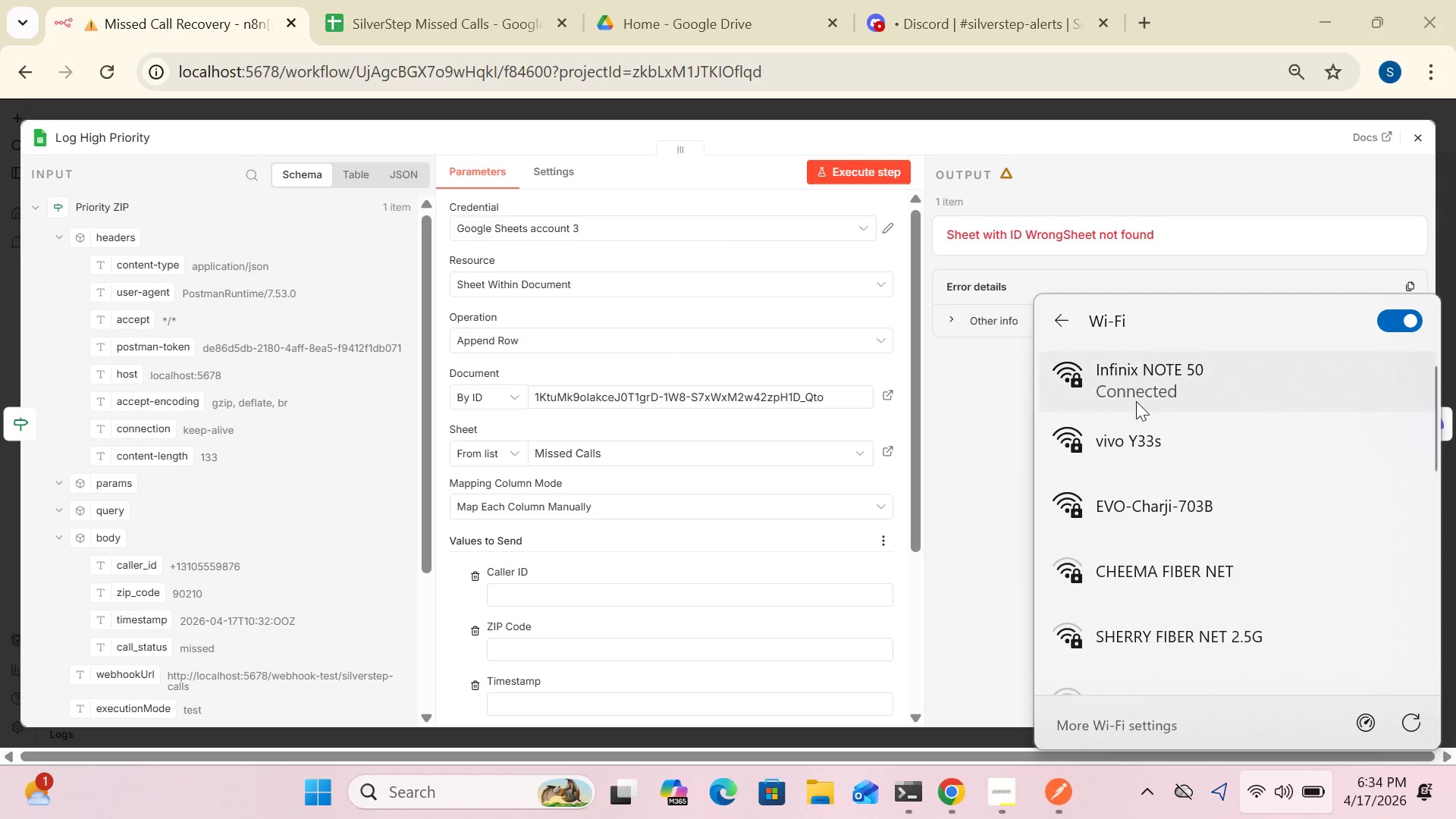 
double_click([1123, 438])
 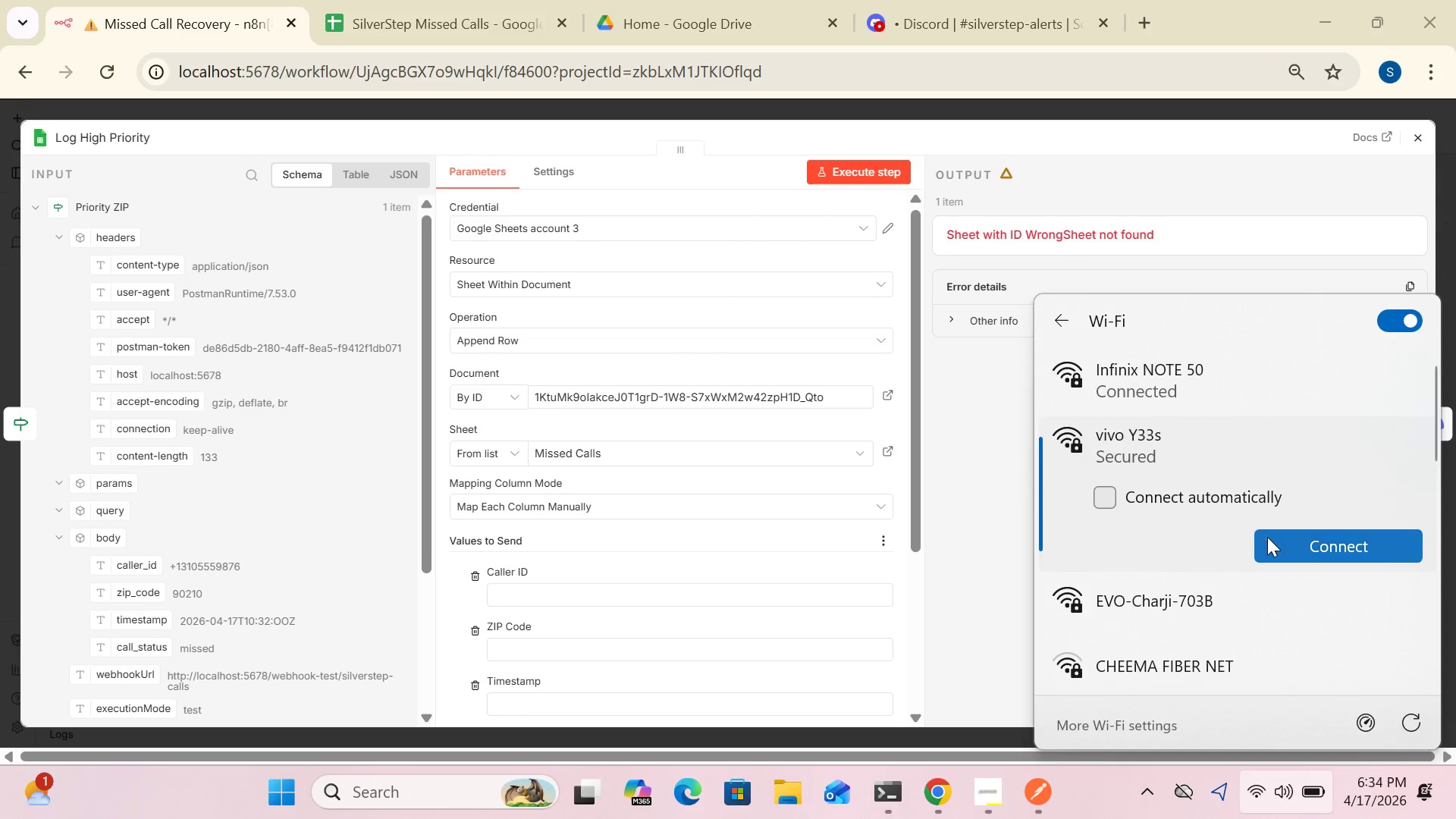 
left_click([1272, 543])
 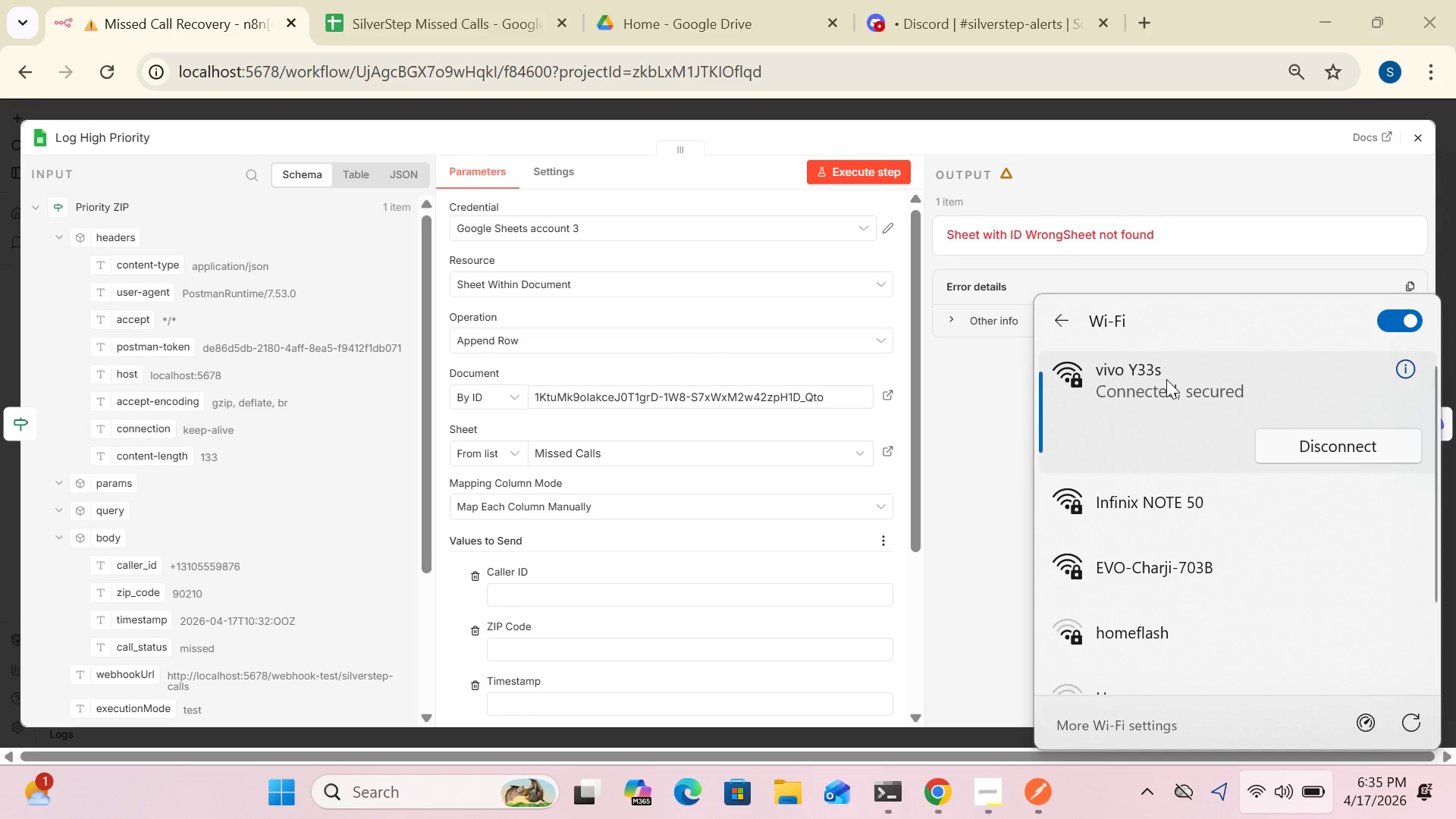 
wait(19.41)
 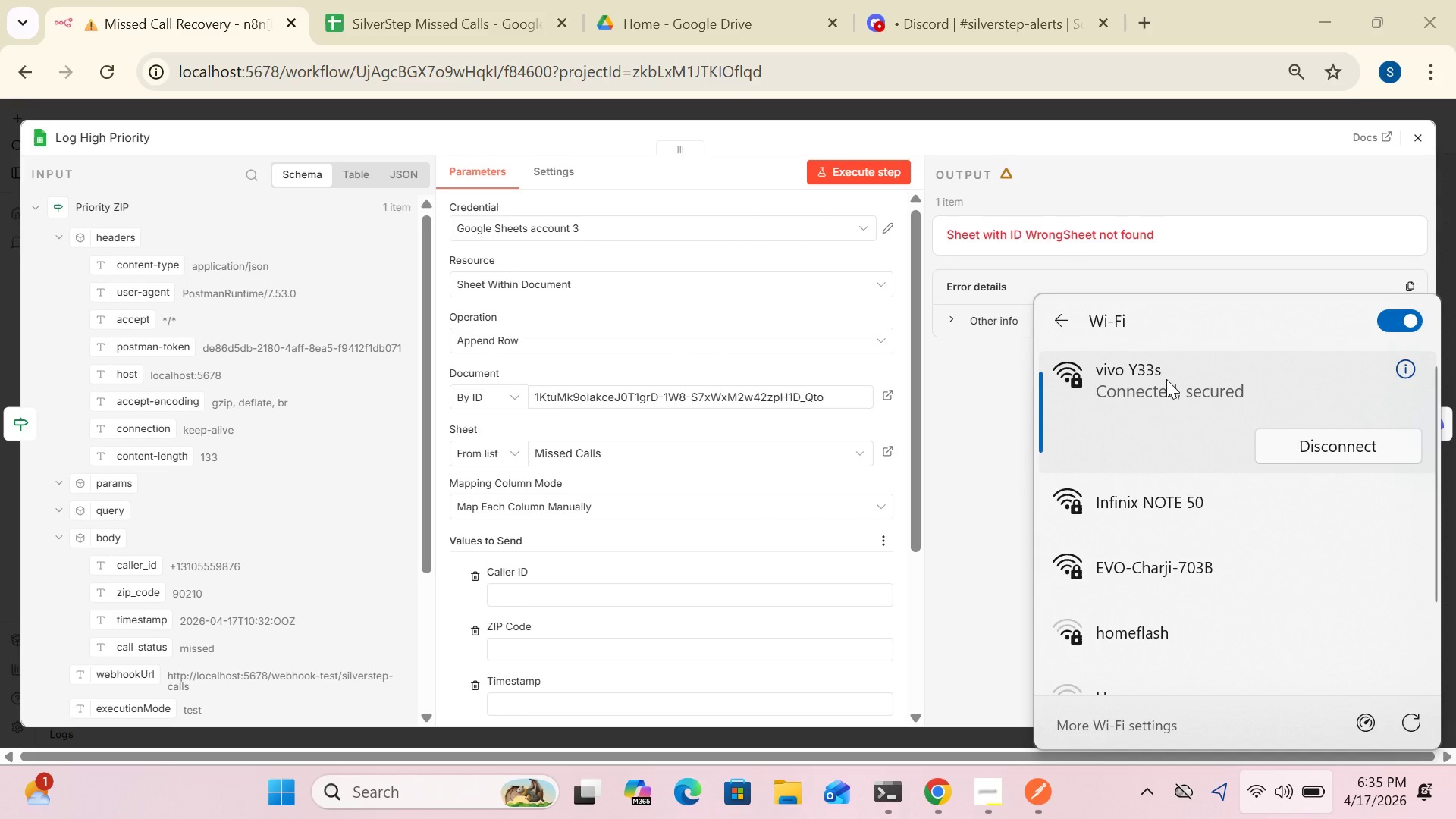 
left_click([987, 563])
 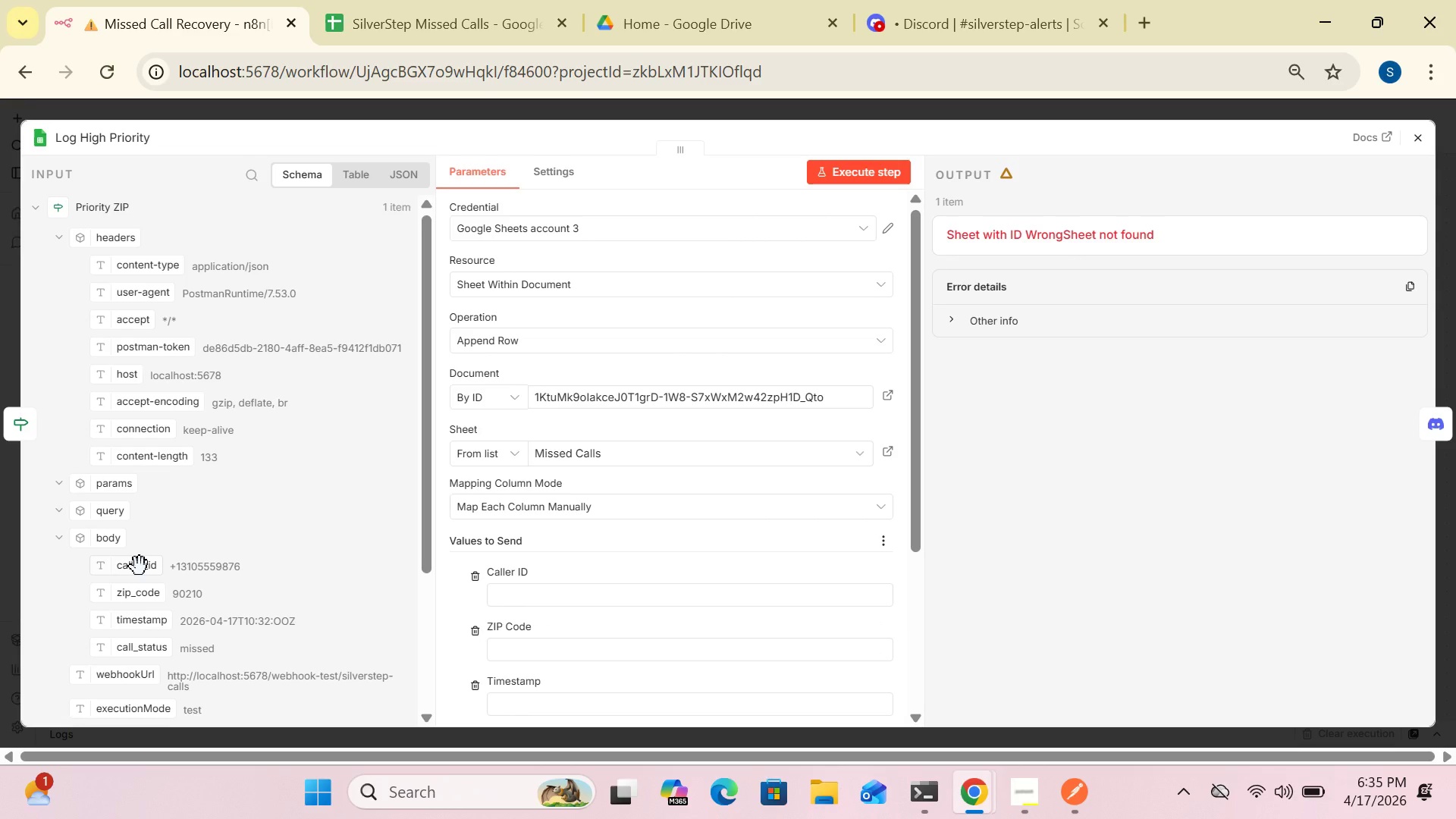 
wait(24.38)
 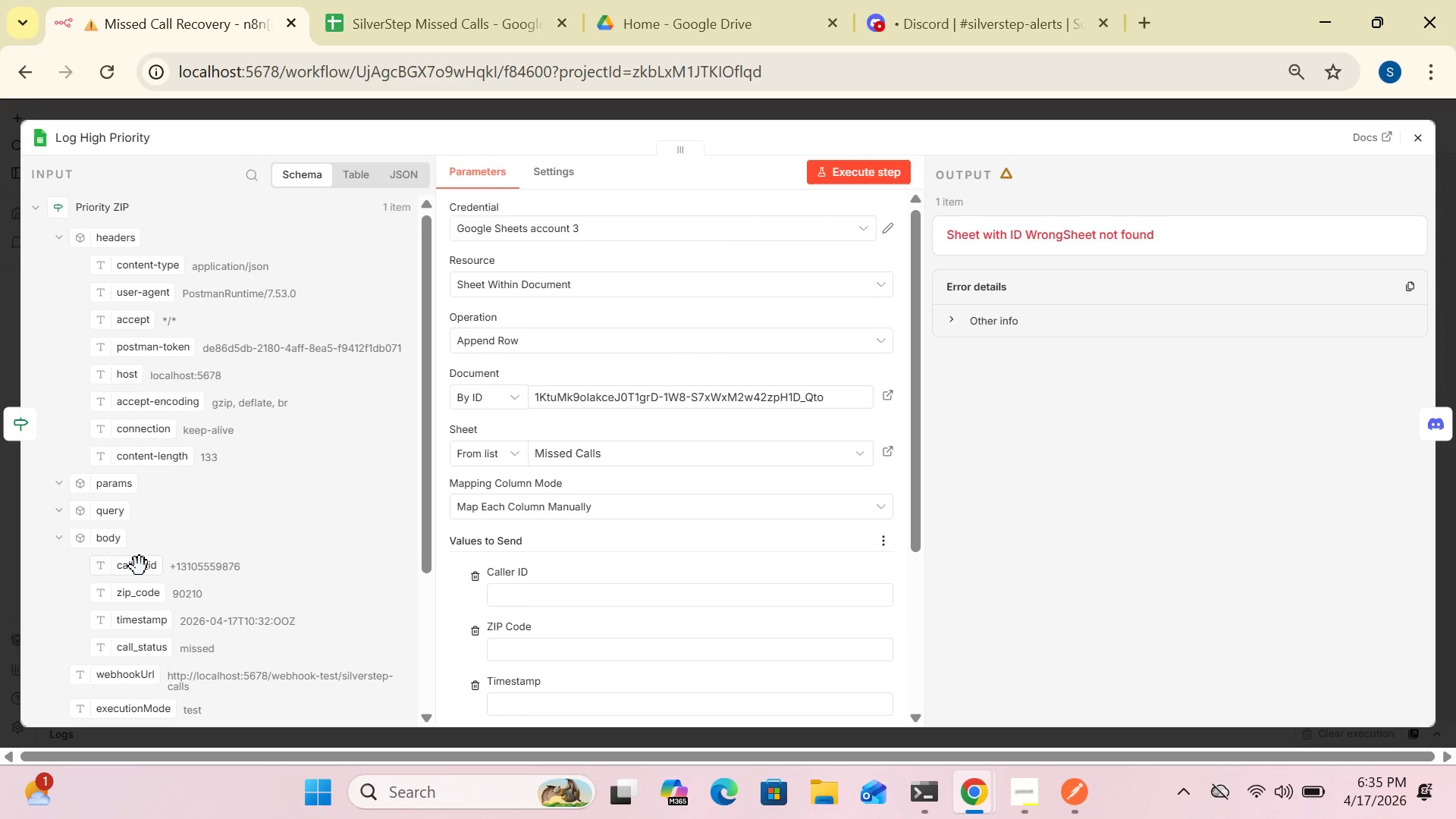 
left_click_drag(start_coordinate=[149, 571], to_coordinate=[547, 604])
 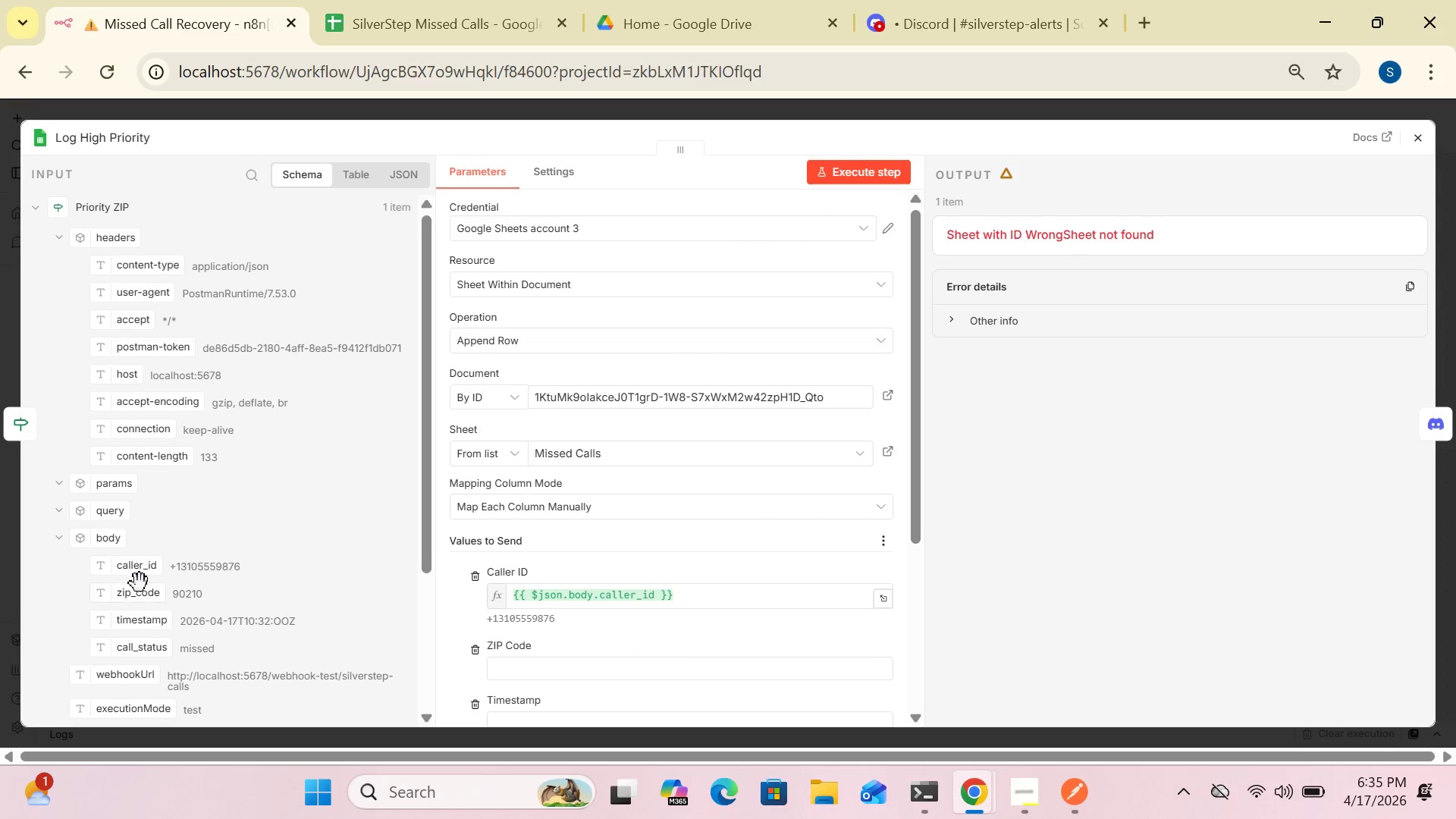 
left_click_drag(start_coordinate=[137, 594], to_coordinate=[537, 670])
 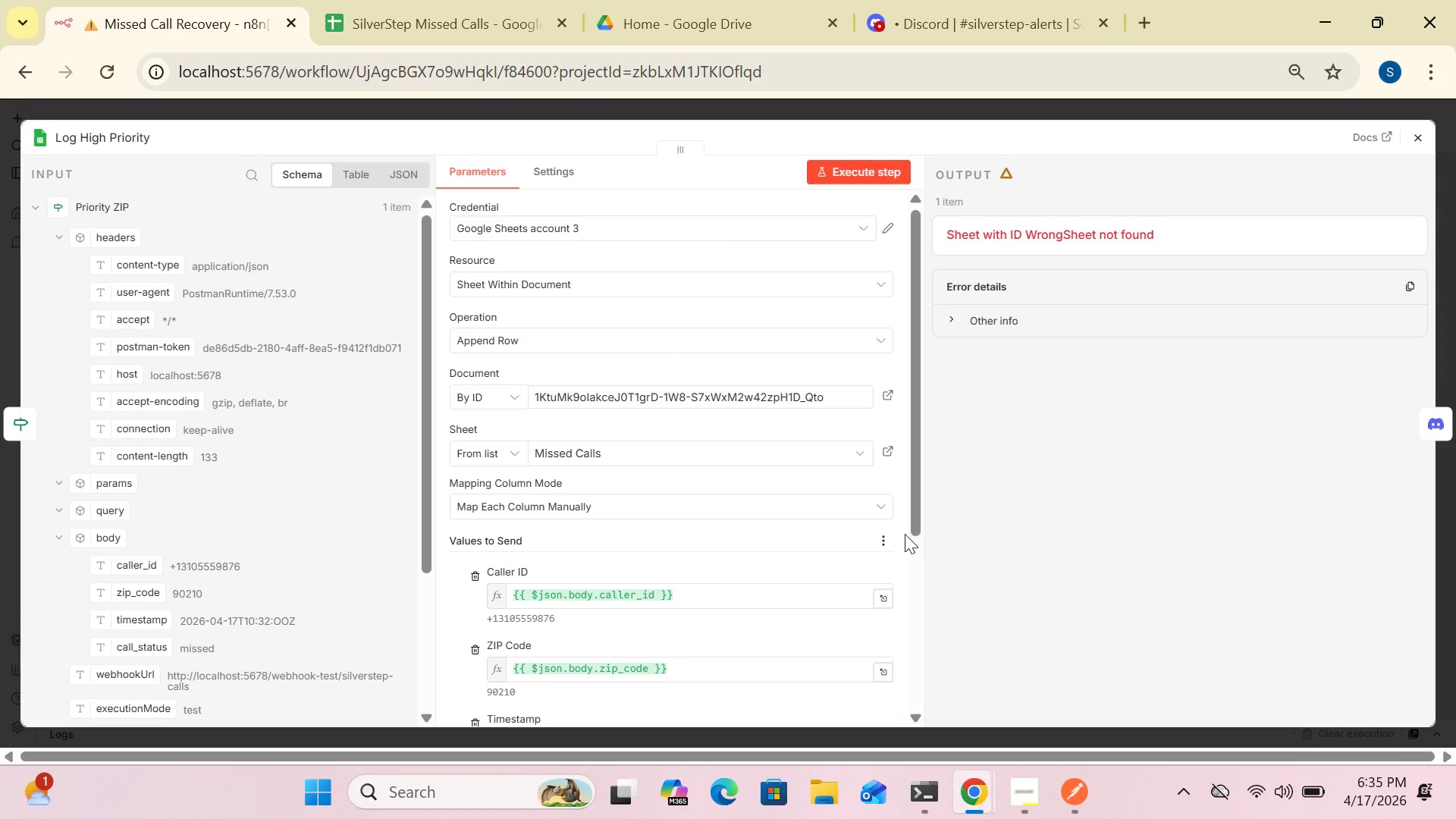 
left_click_drag(start_coordinate=[920, 527], to_coordinate=[927, 651])
 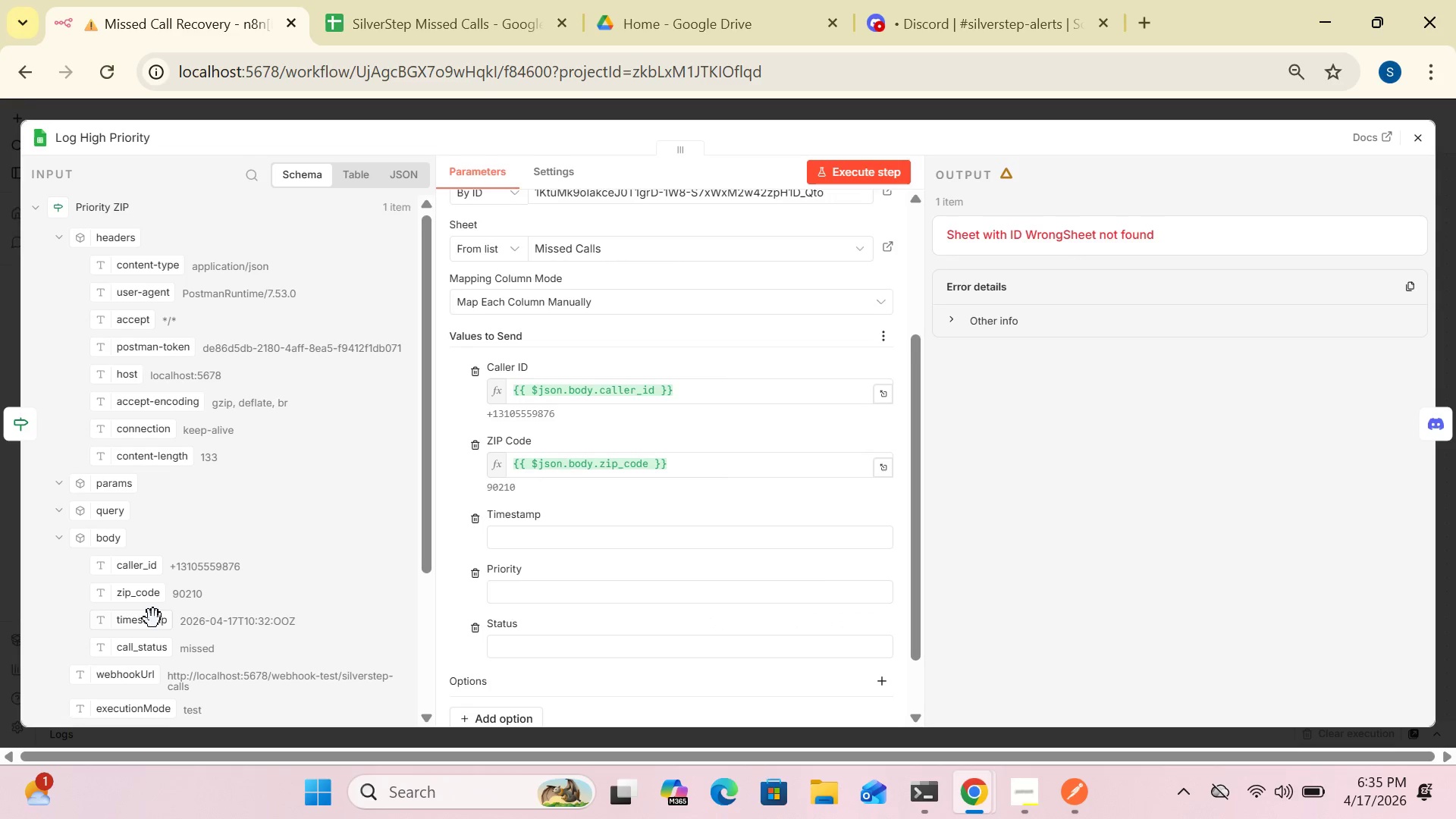 
left_click_drag(start_coordinate=[149, 623], to_coordinate=[587, 546])
 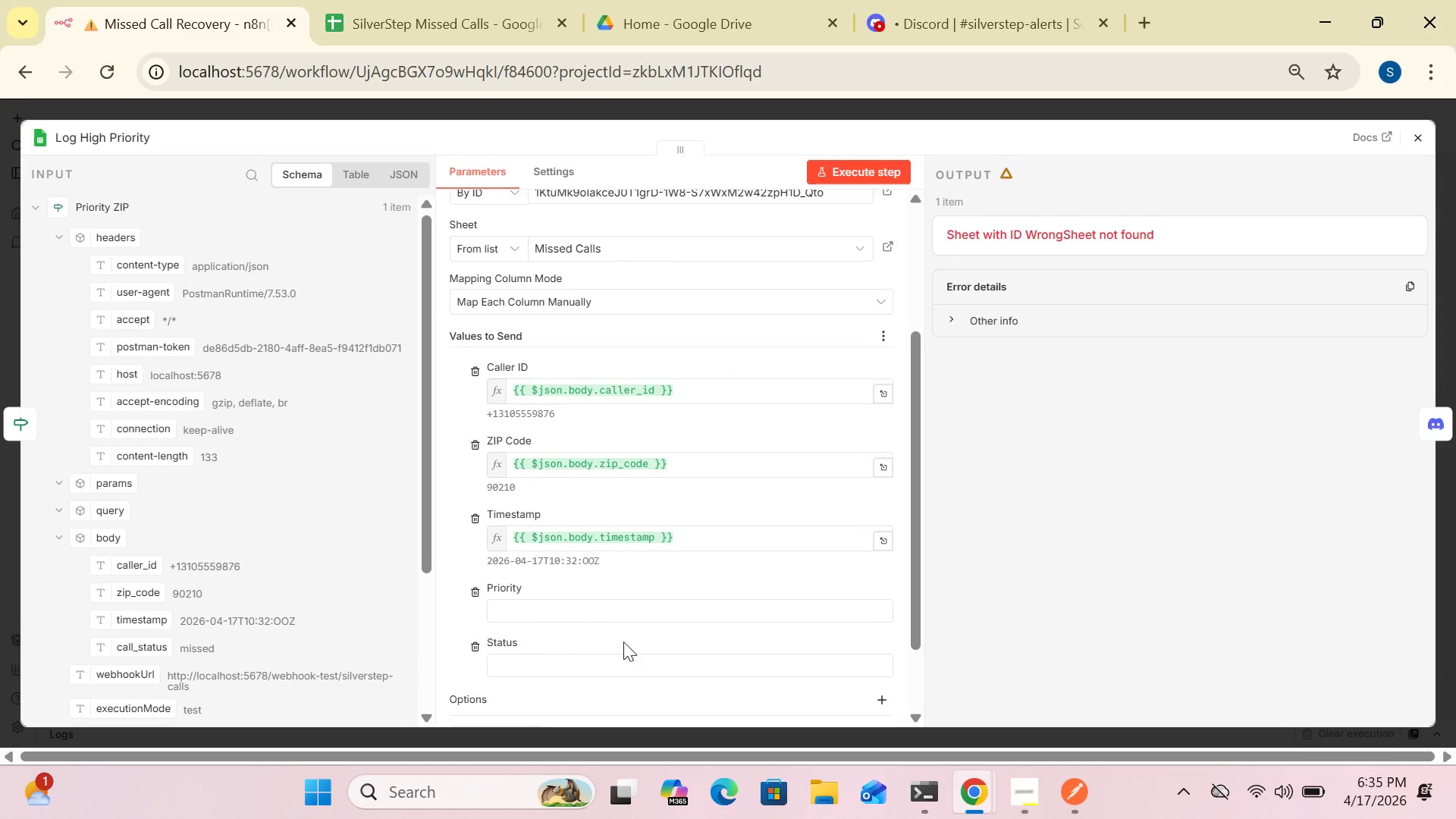 
wait(5.89)
 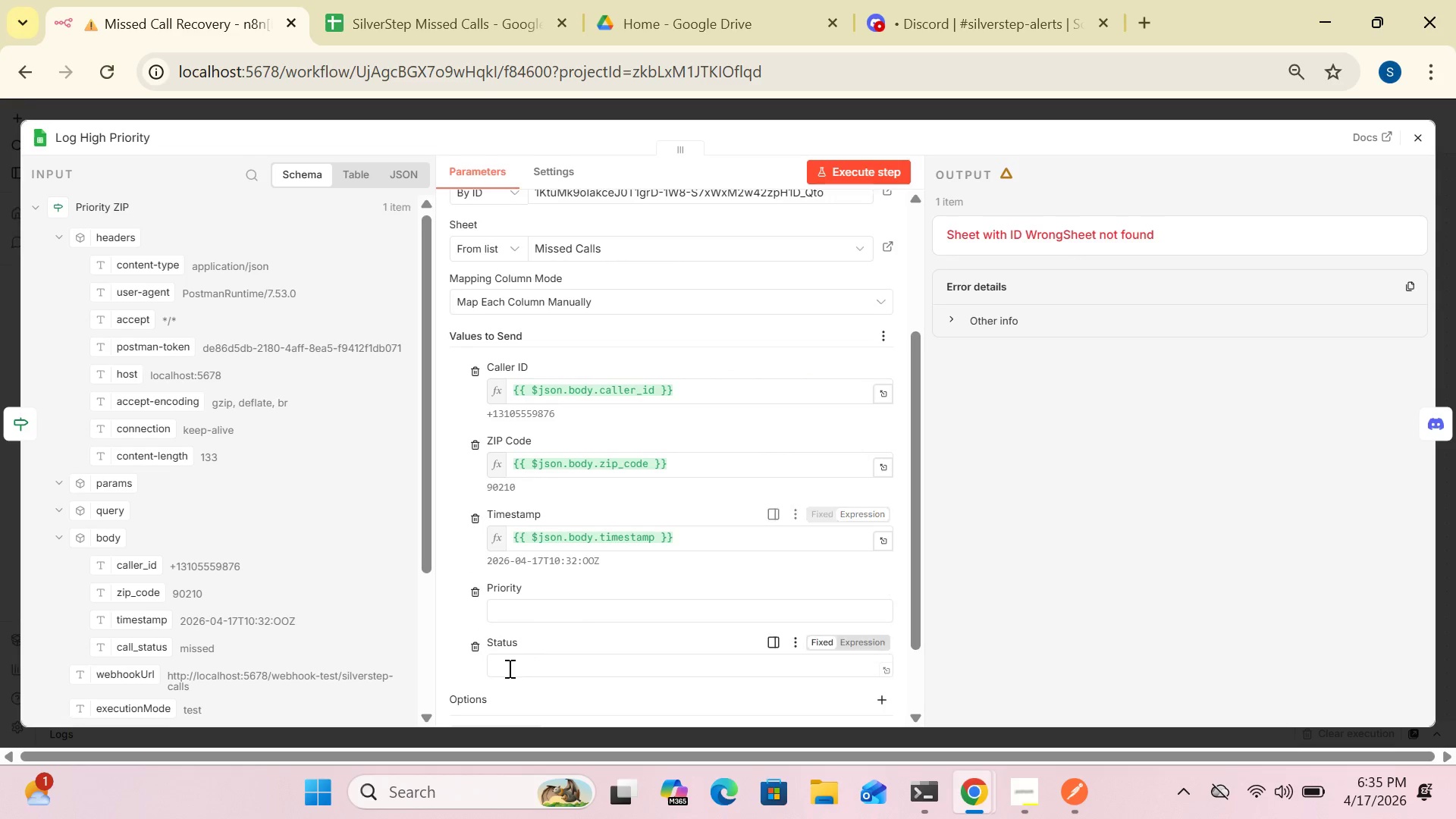 
left_click_drag(start_coordinate=[921, 617], to_coordinate=[925, 669])
 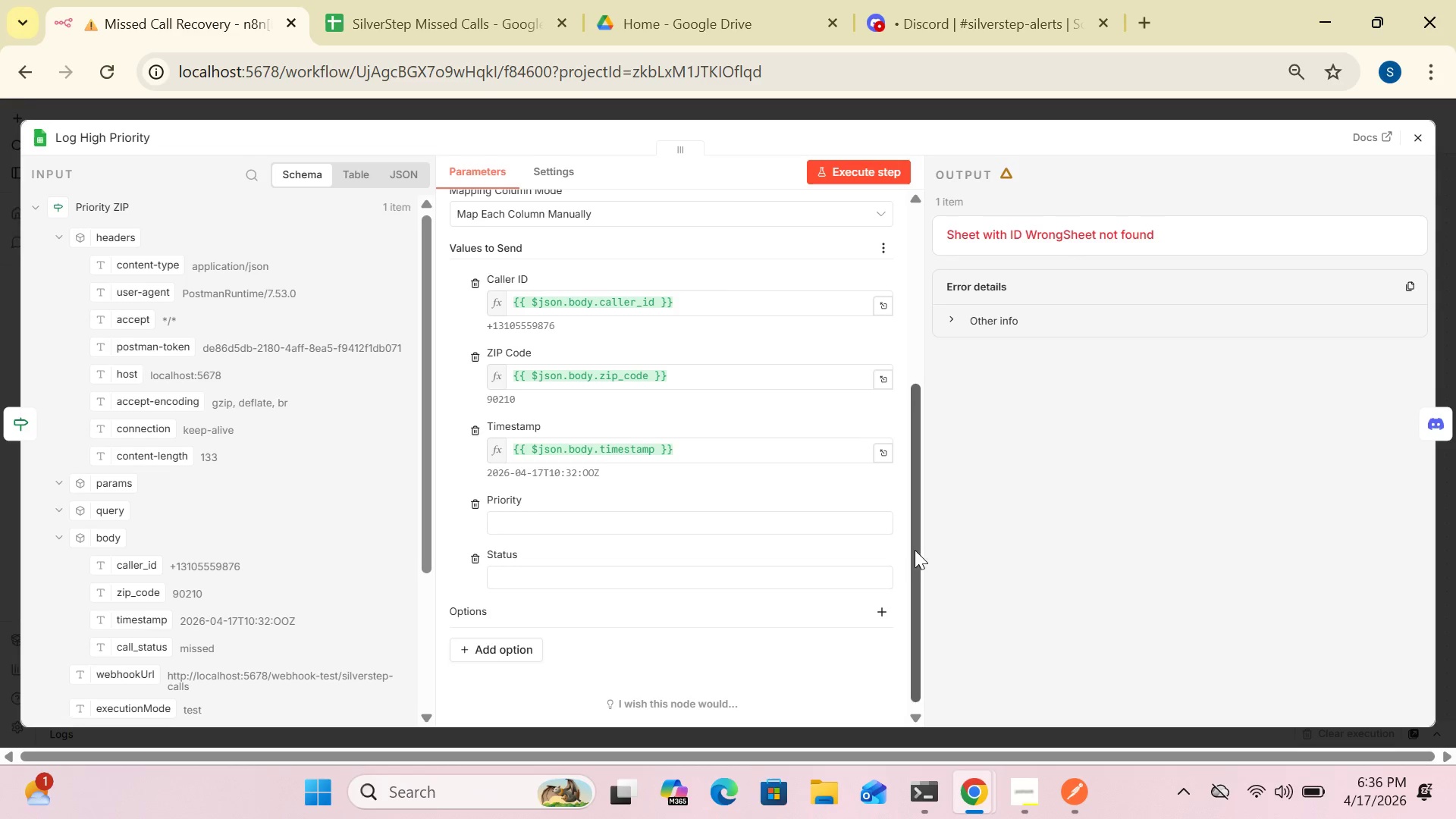 
wait(56.5)
 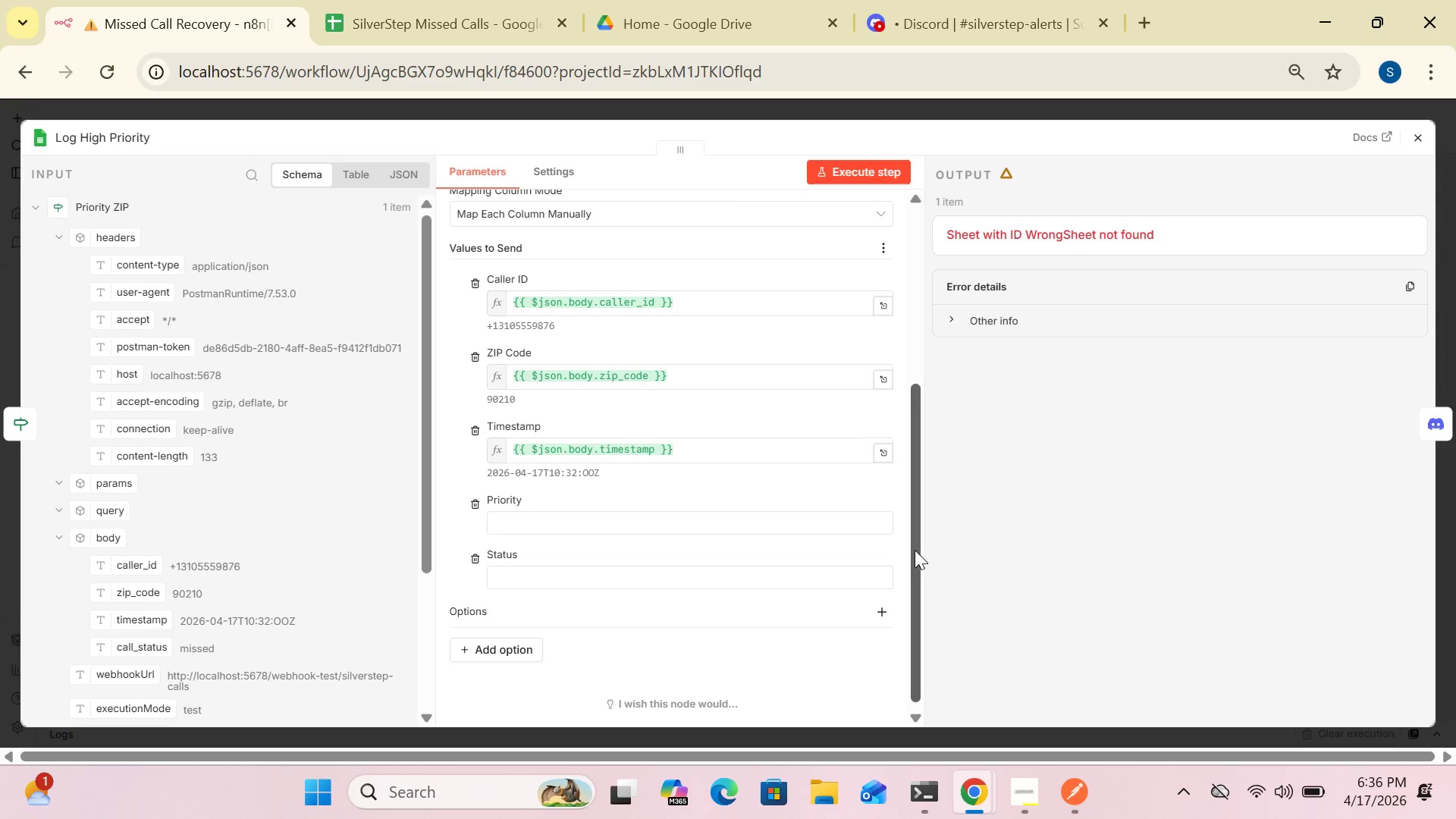 
left_click([1419, 146])
 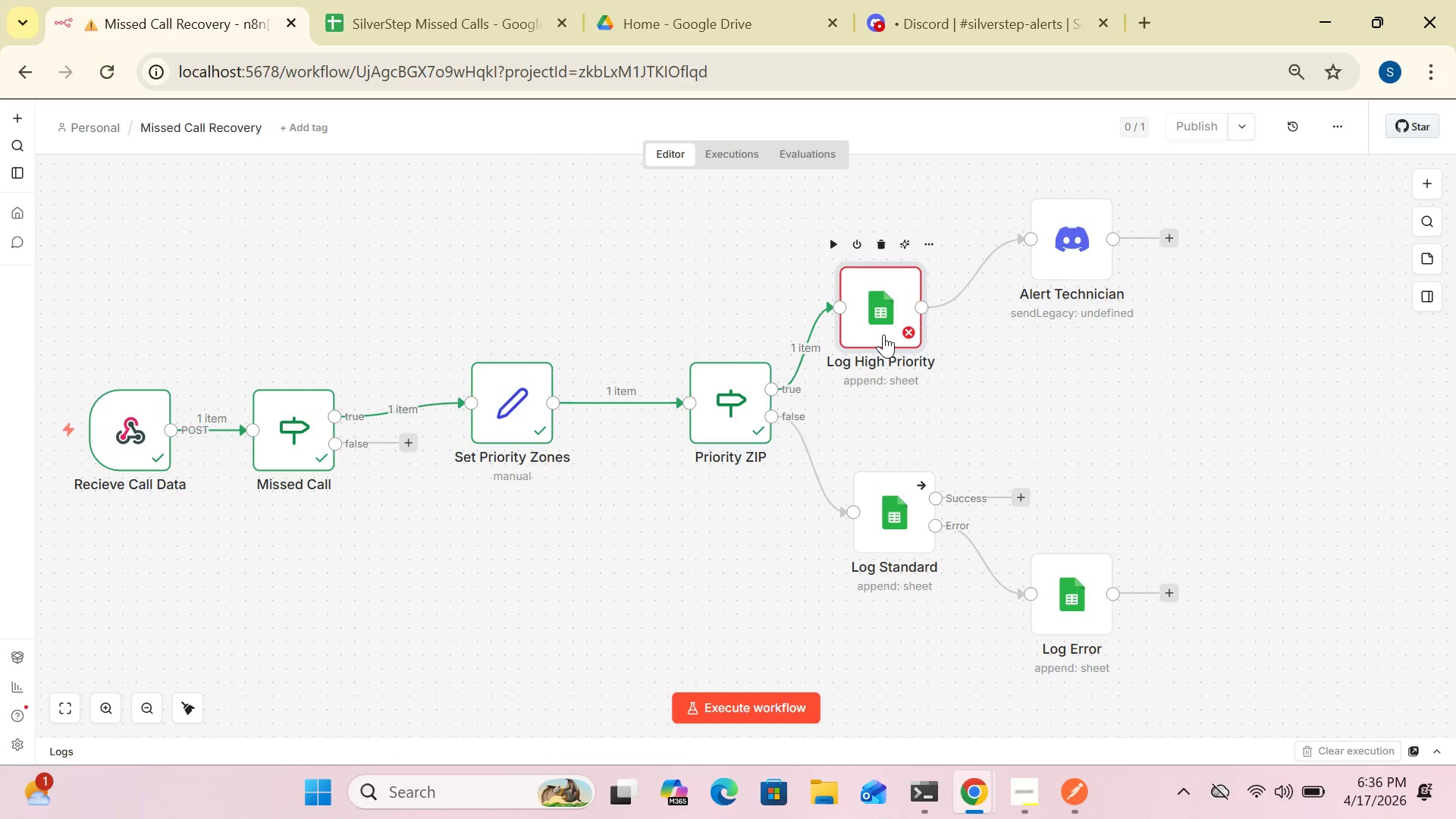 
double_click([883, 334])
 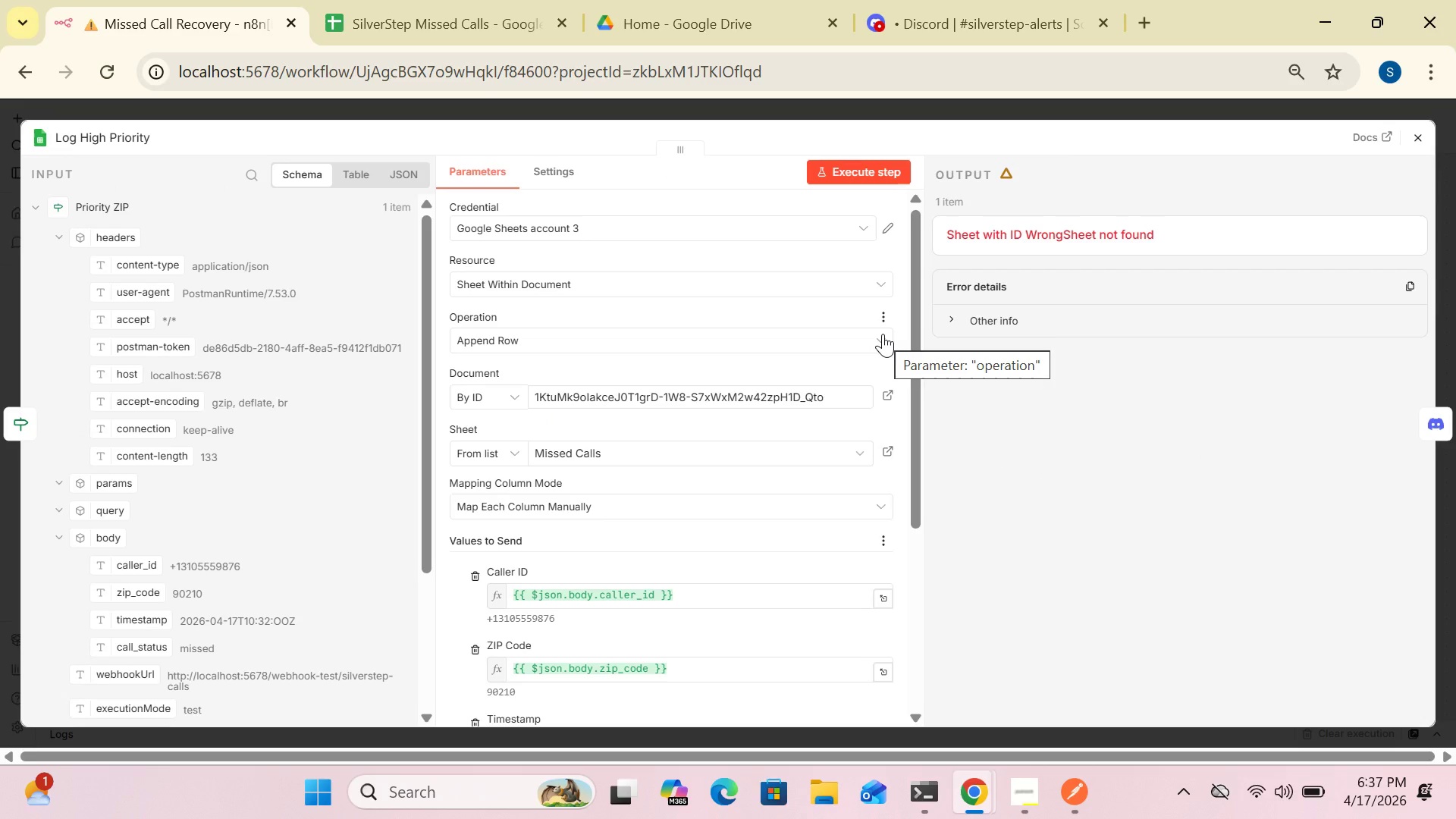 
wait(21.28)
 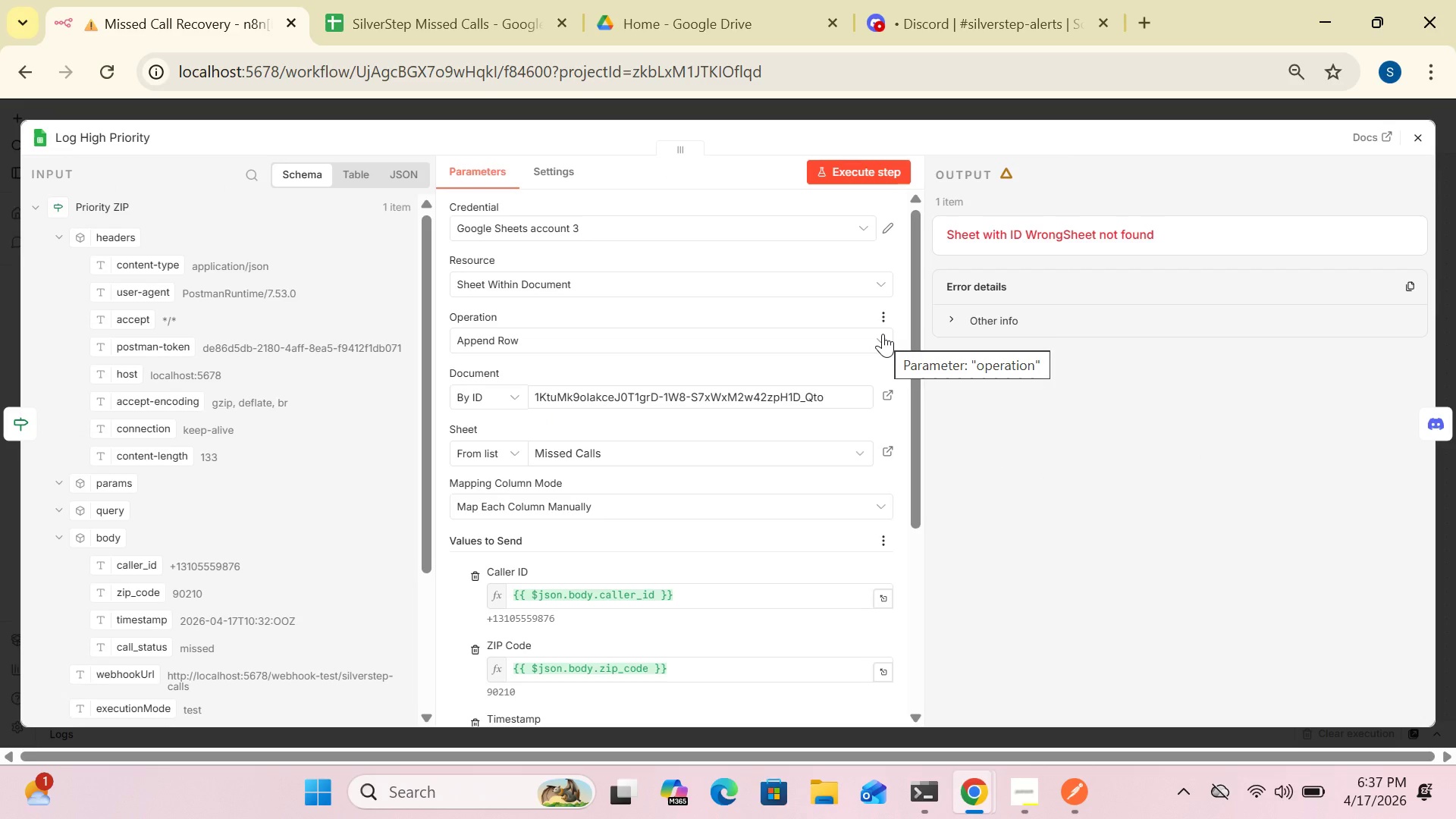 
left_click([1409, 133])
 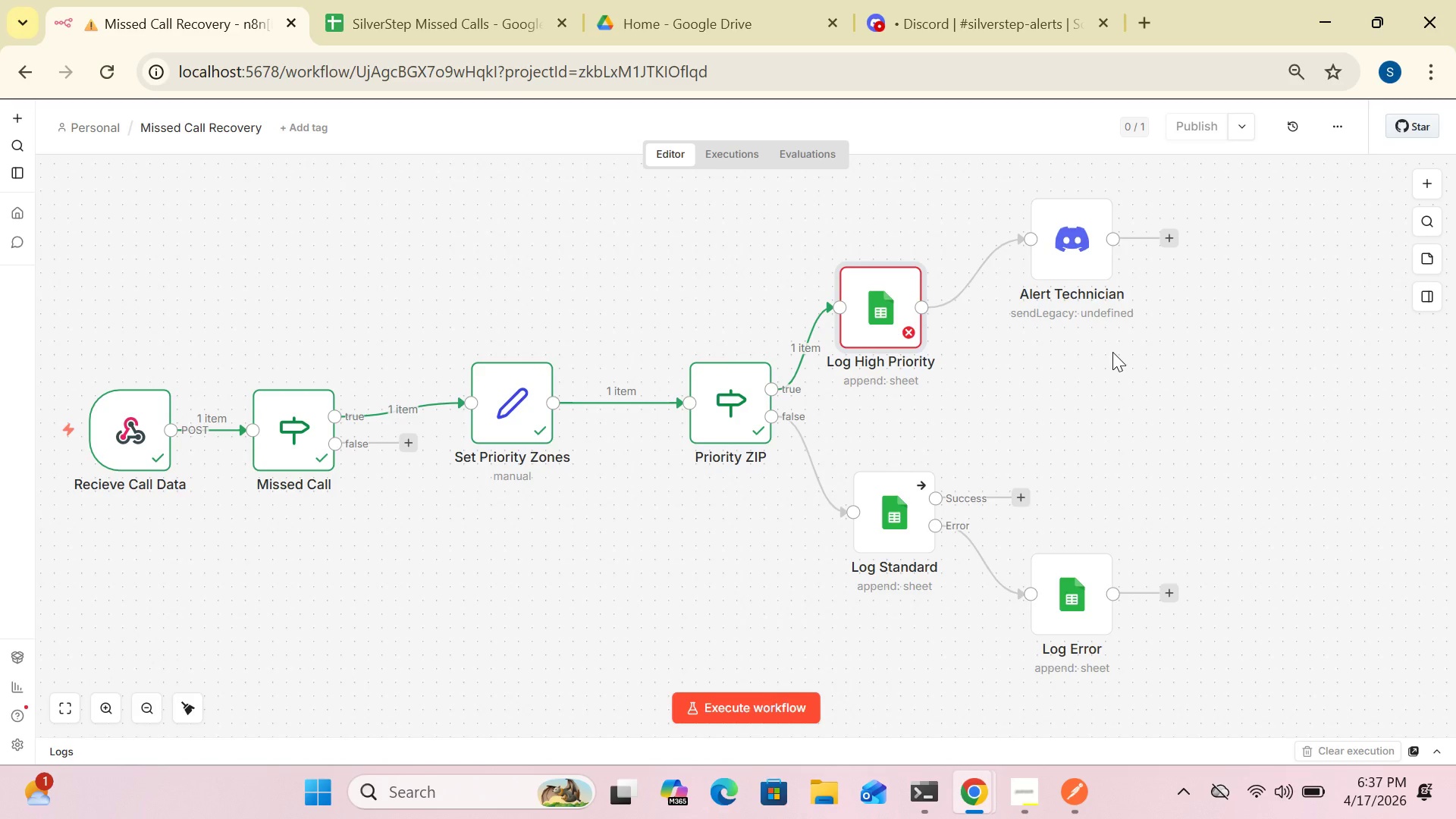 
wait(9.77)
 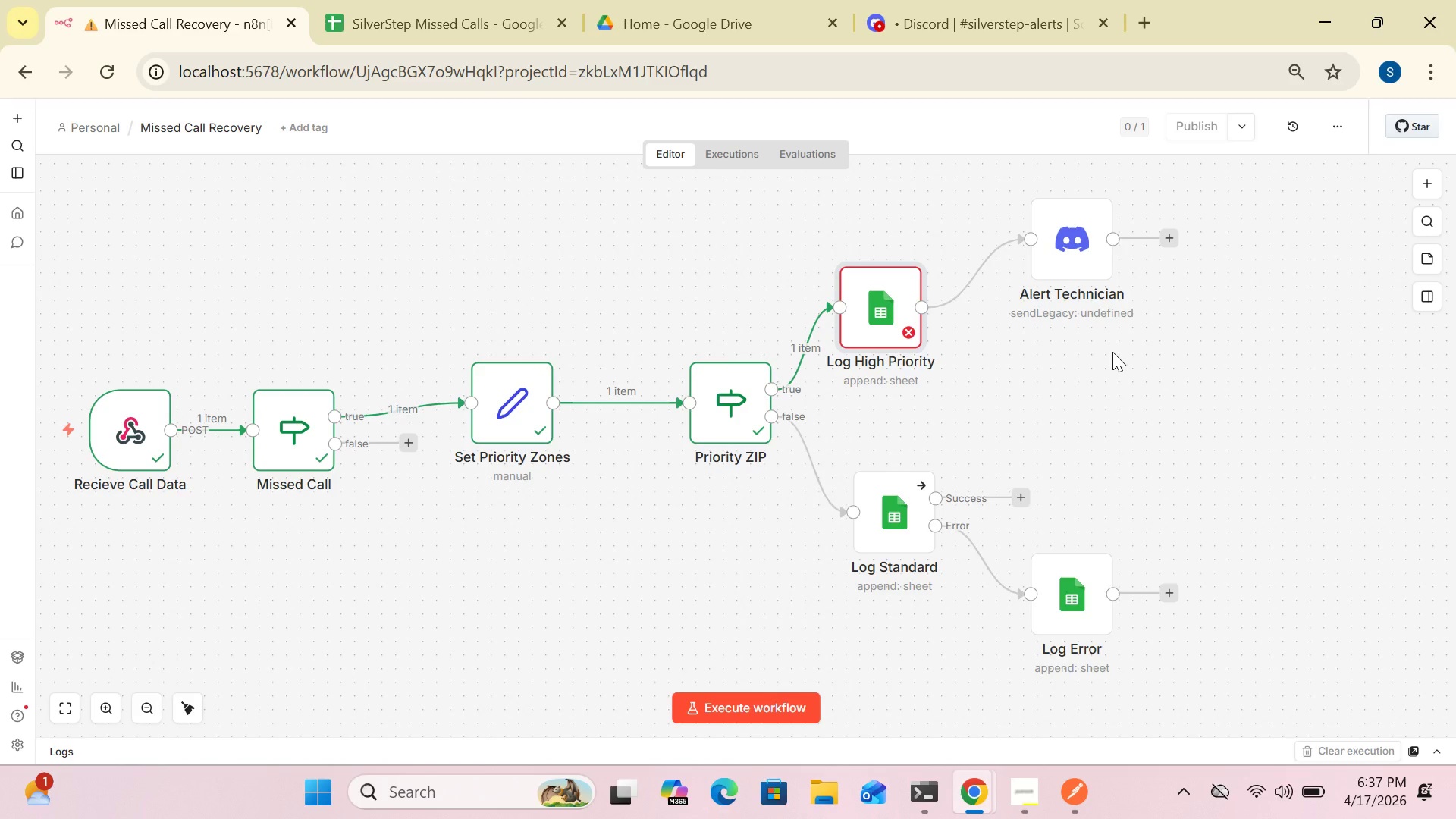 
double_click([877, 319])
 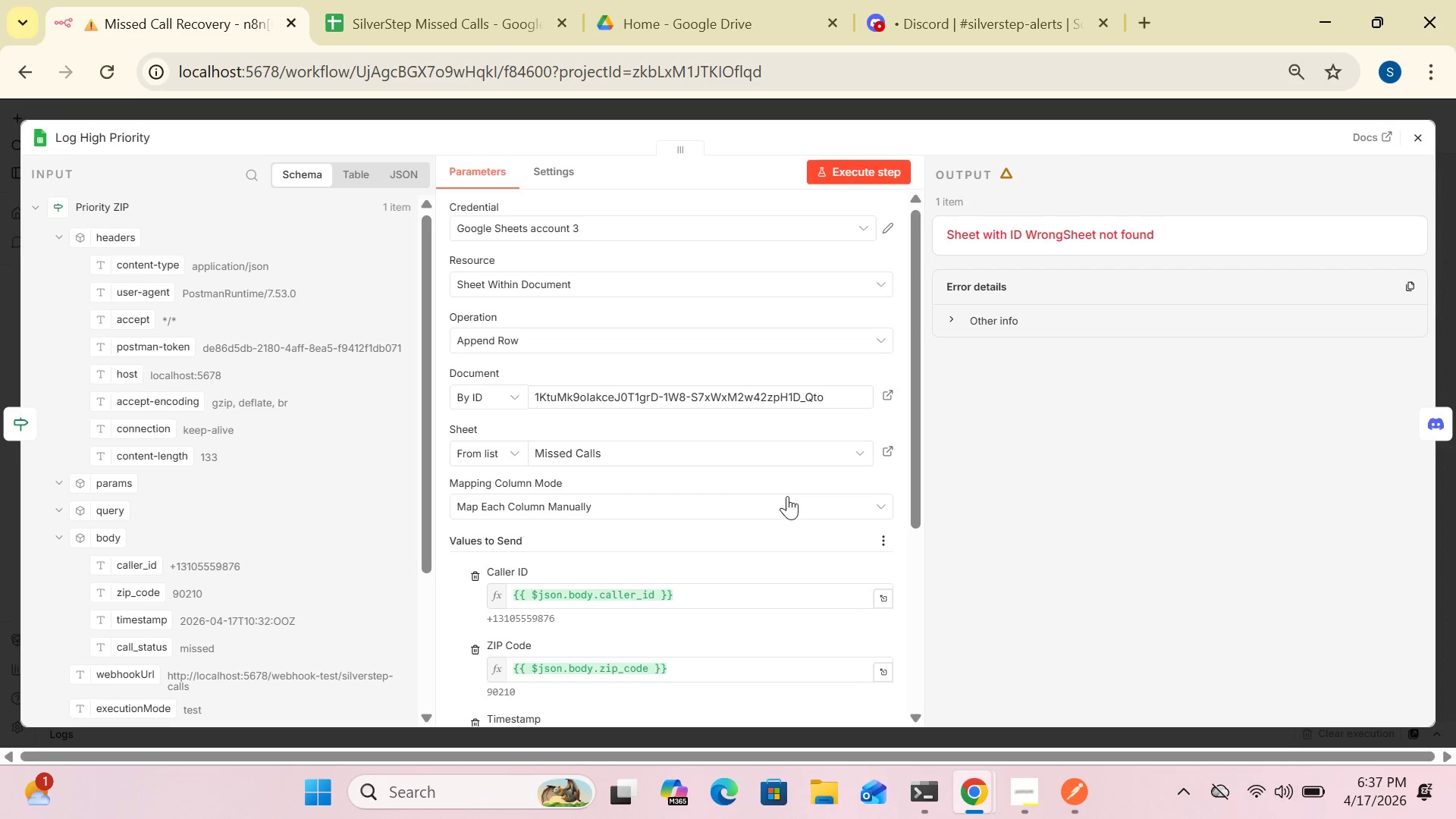 
left_click_drag(start_coordinate=[913, 513], to_coordinate=[920, 667])
 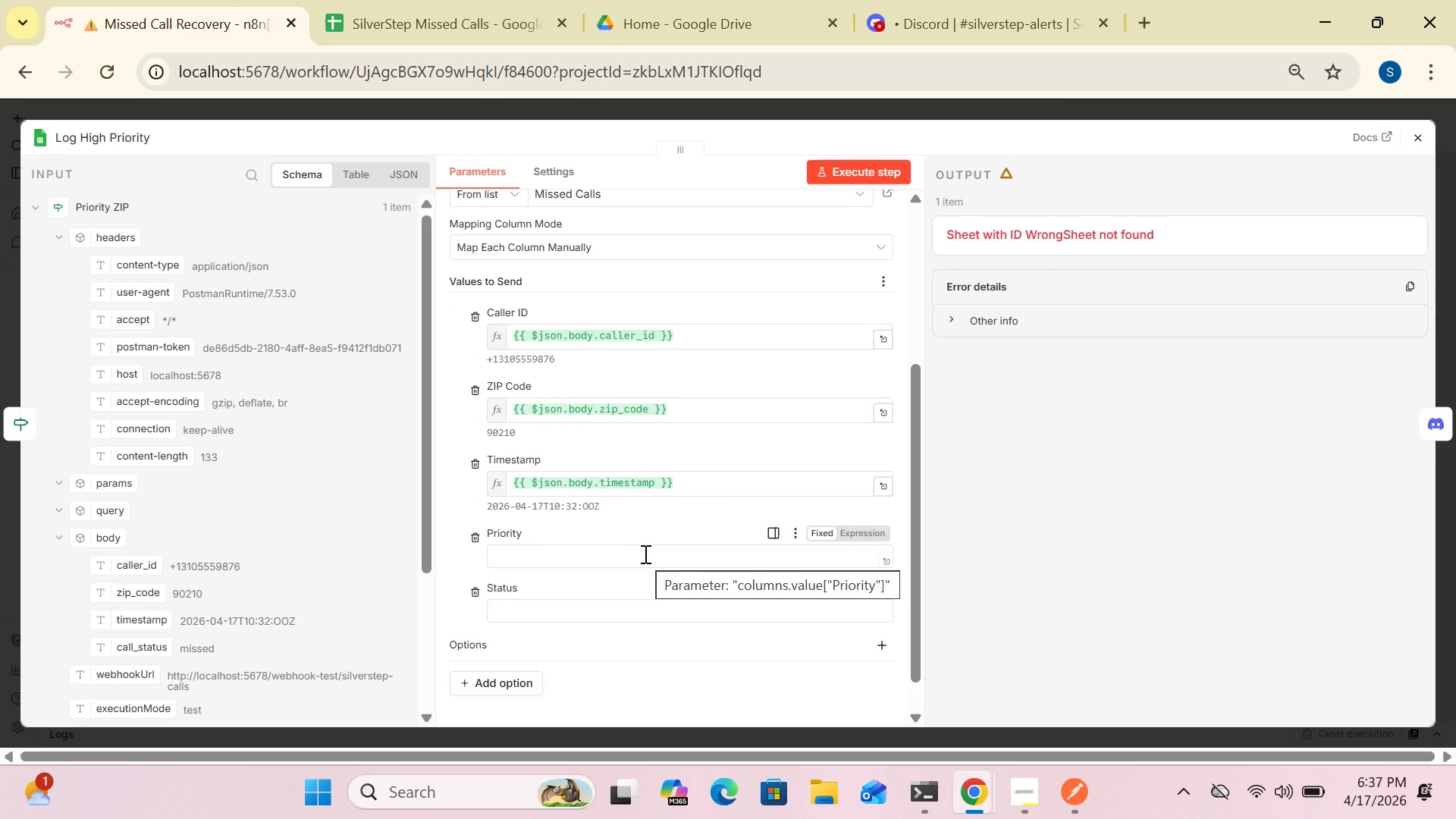 
left_click([644, 554])
 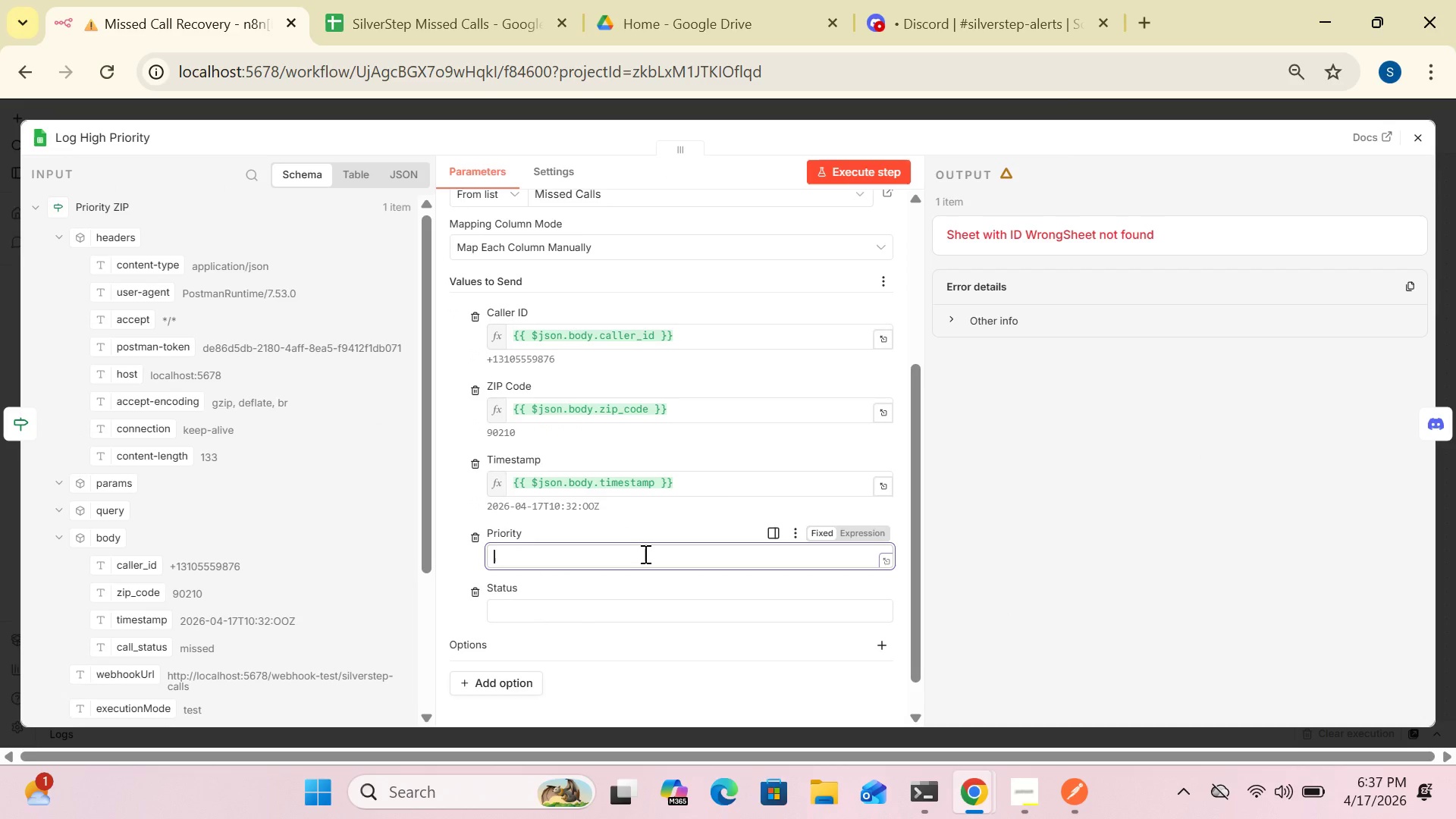 
type(High)
 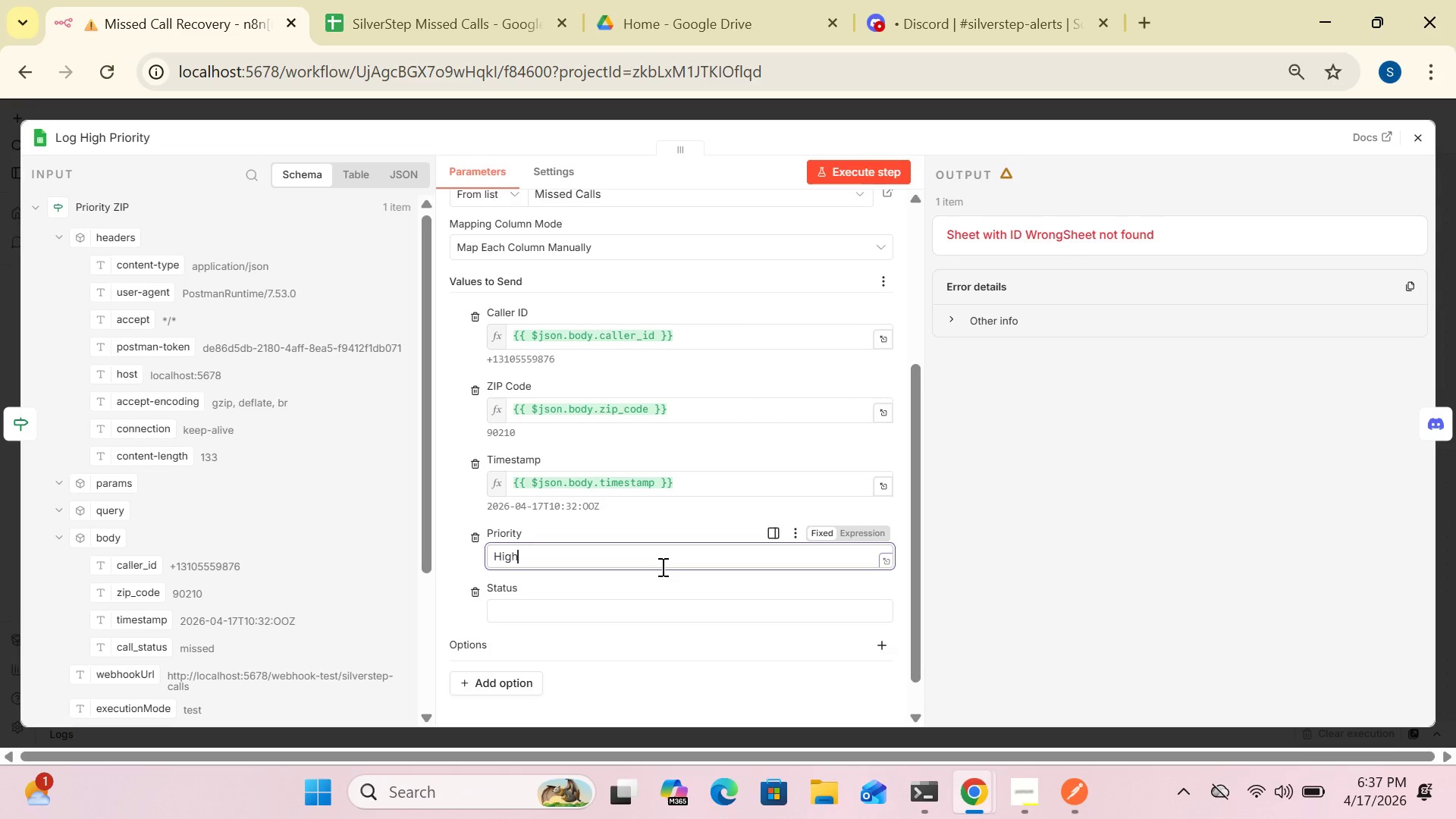 
wait(11.39)
 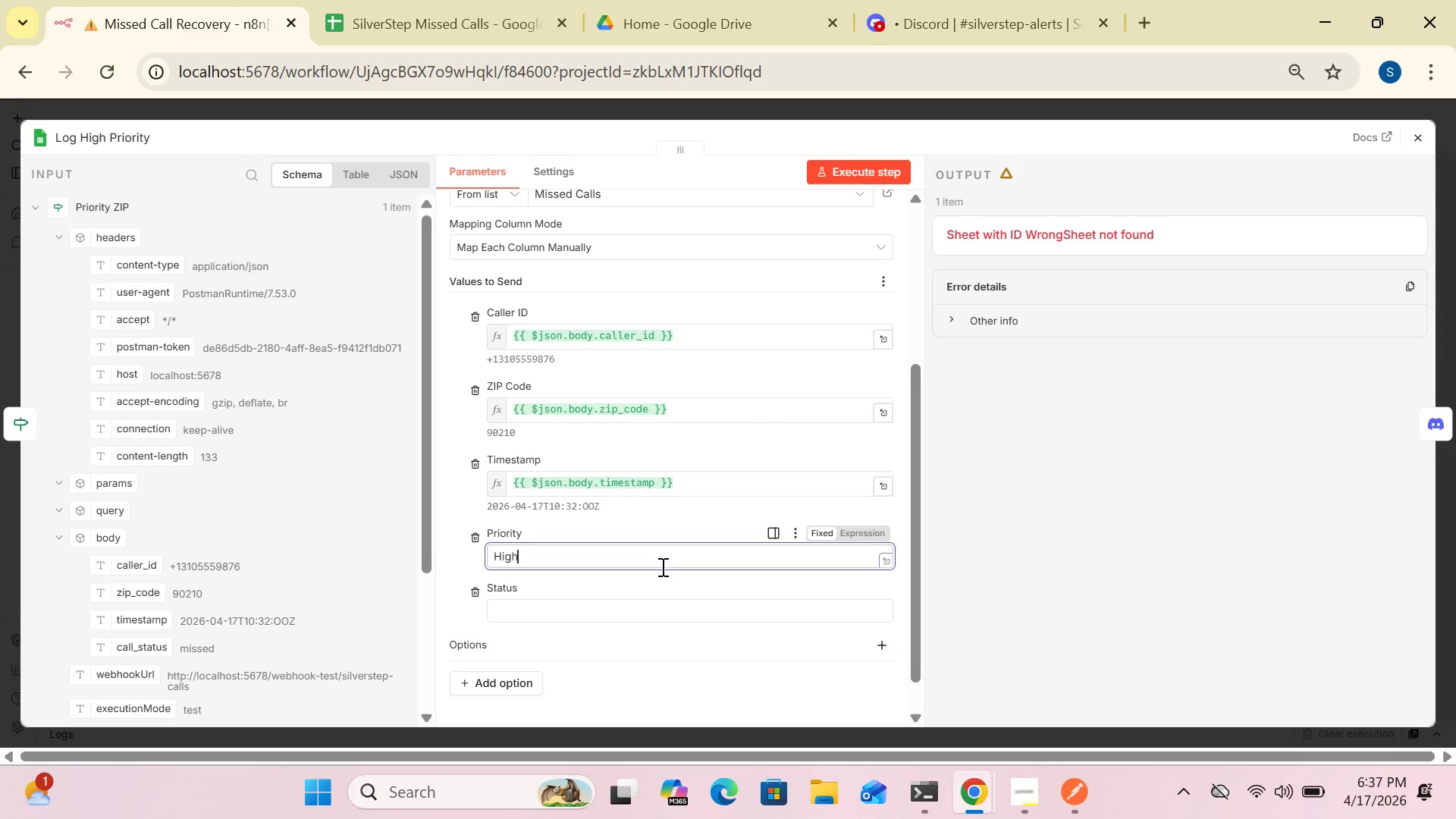 
left_click([600, 610])
 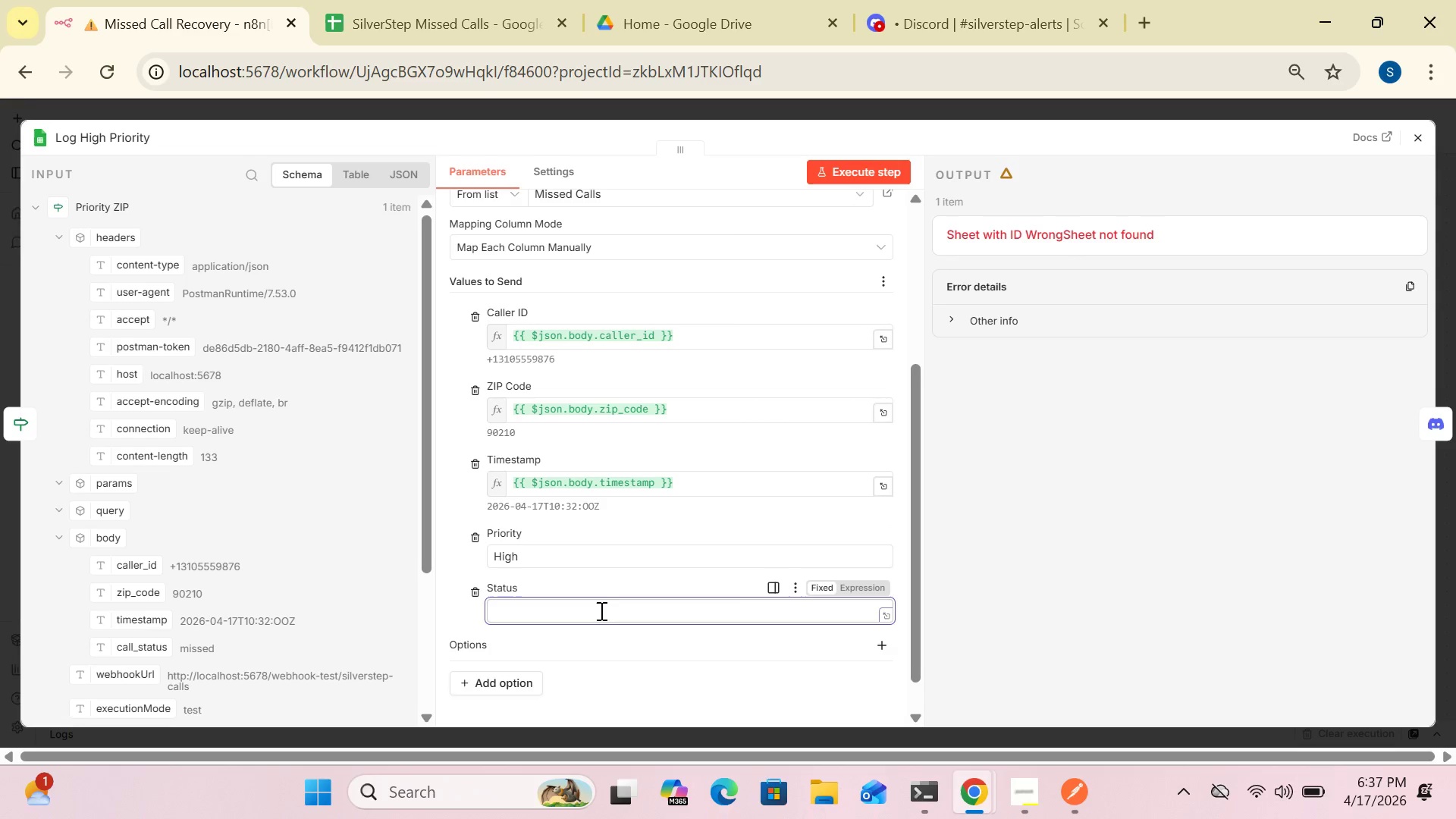 
type(New Lead)
 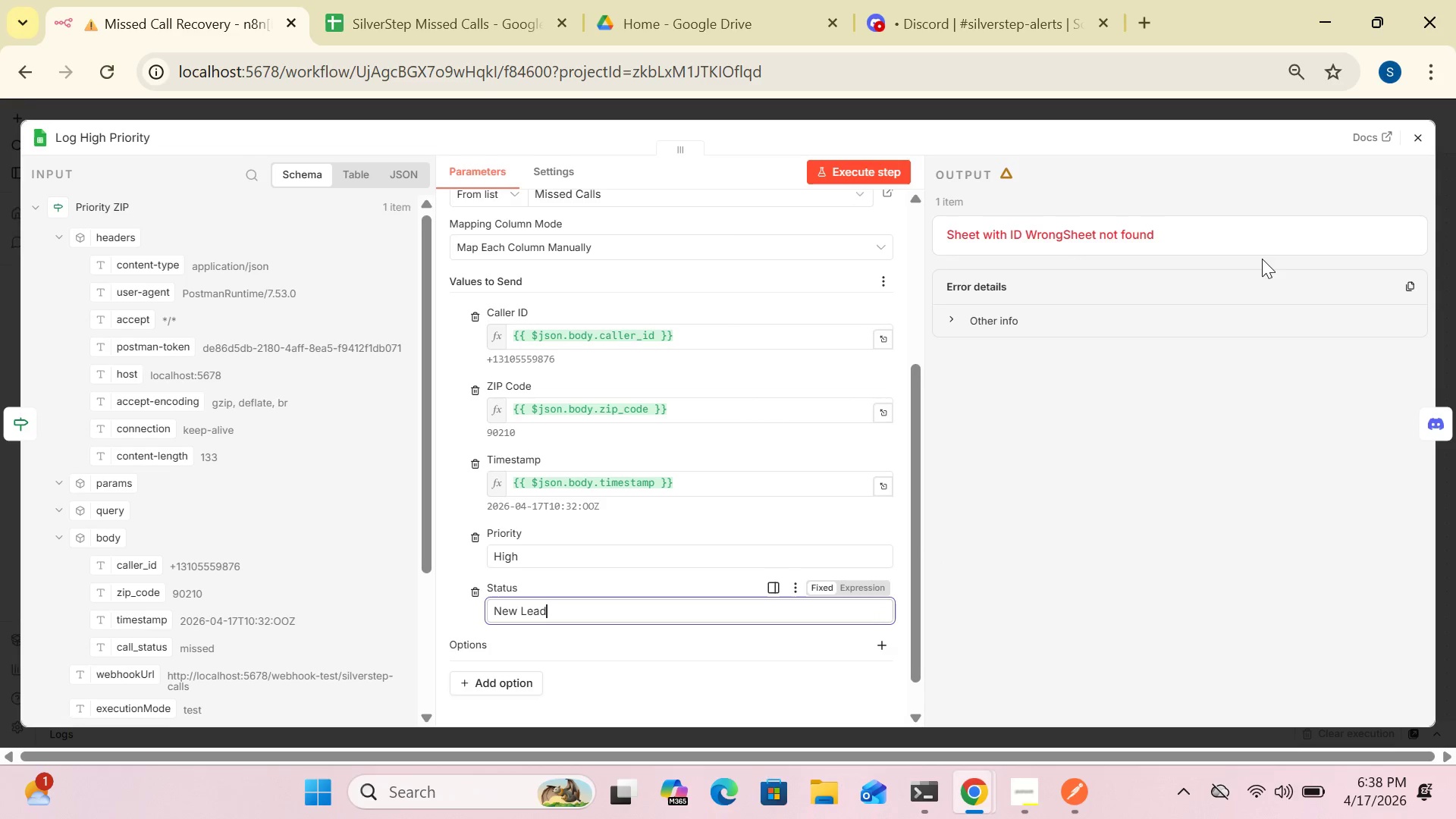 
wait(5.83)
 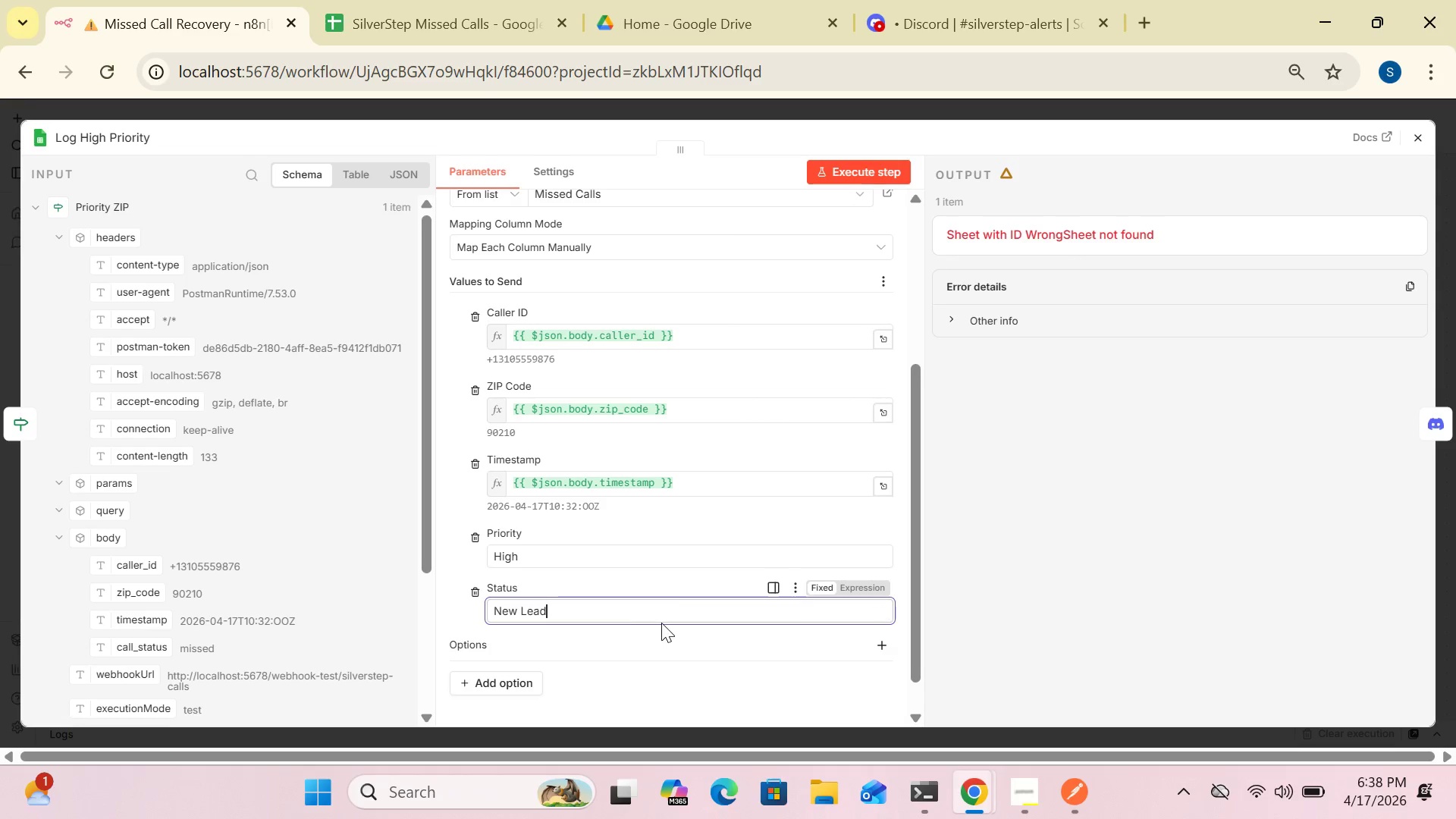 
left_click([1420, 137])
 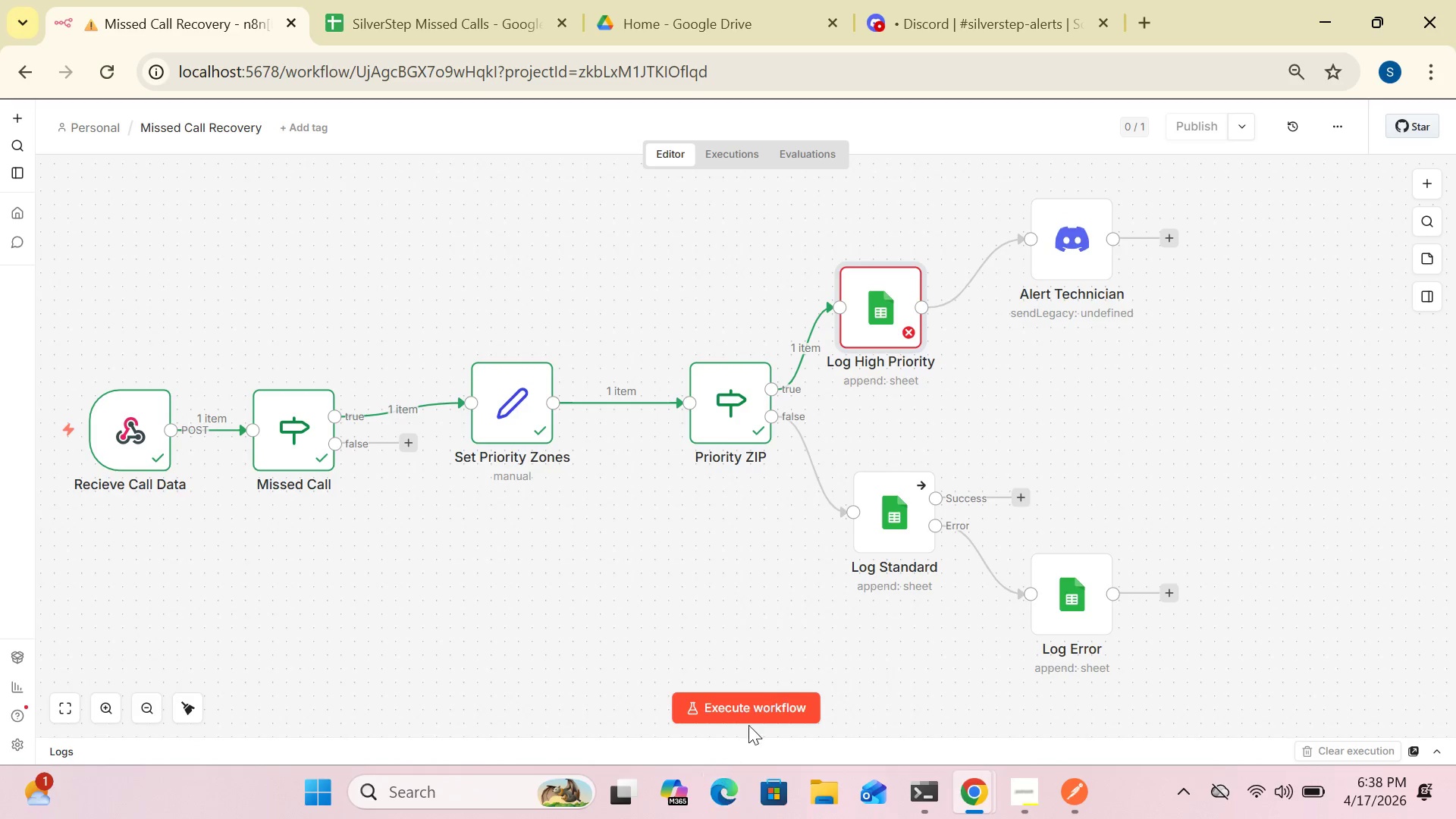 
left_click([751, 717])
 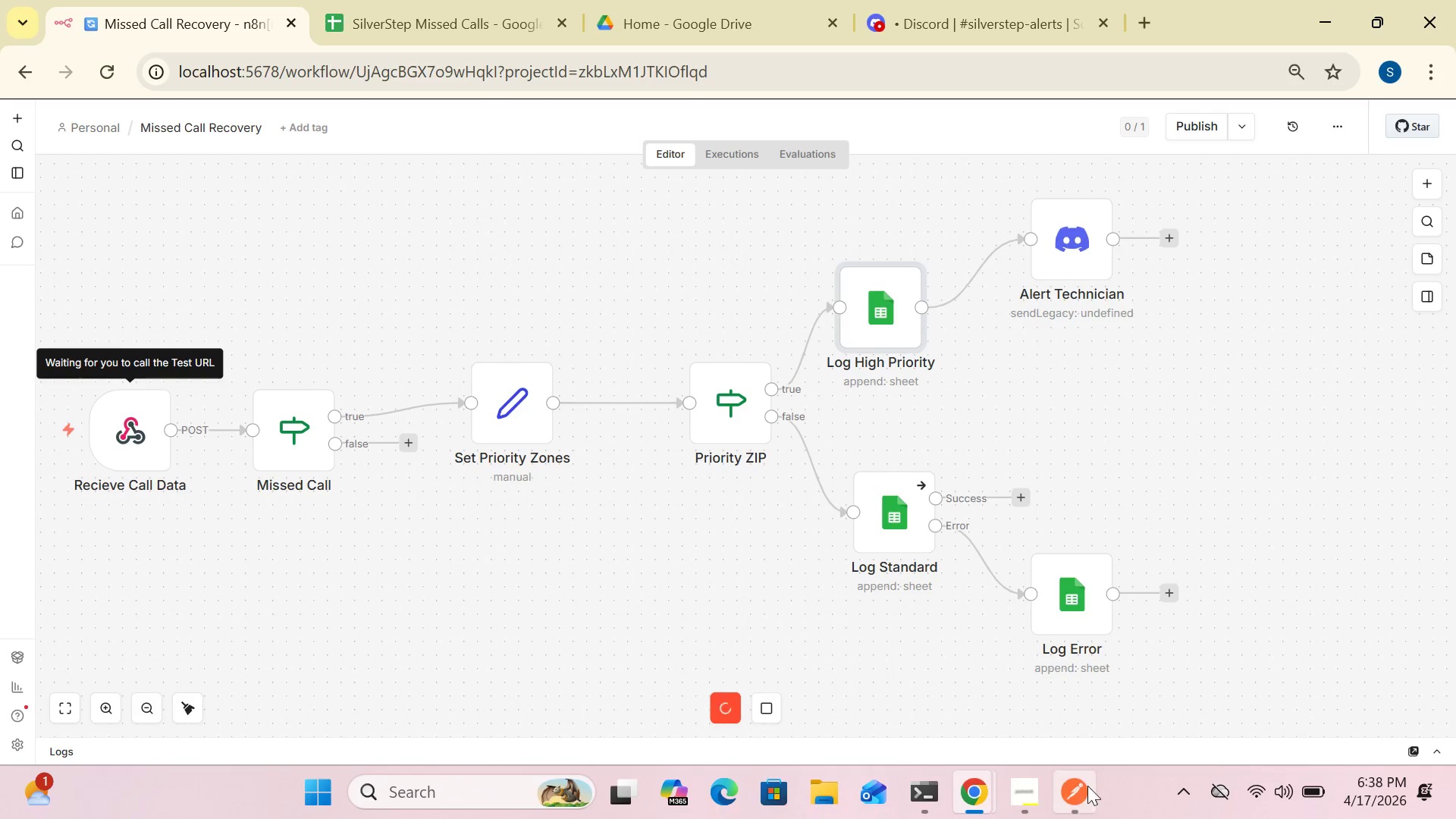 
left_click([1085, 798])
 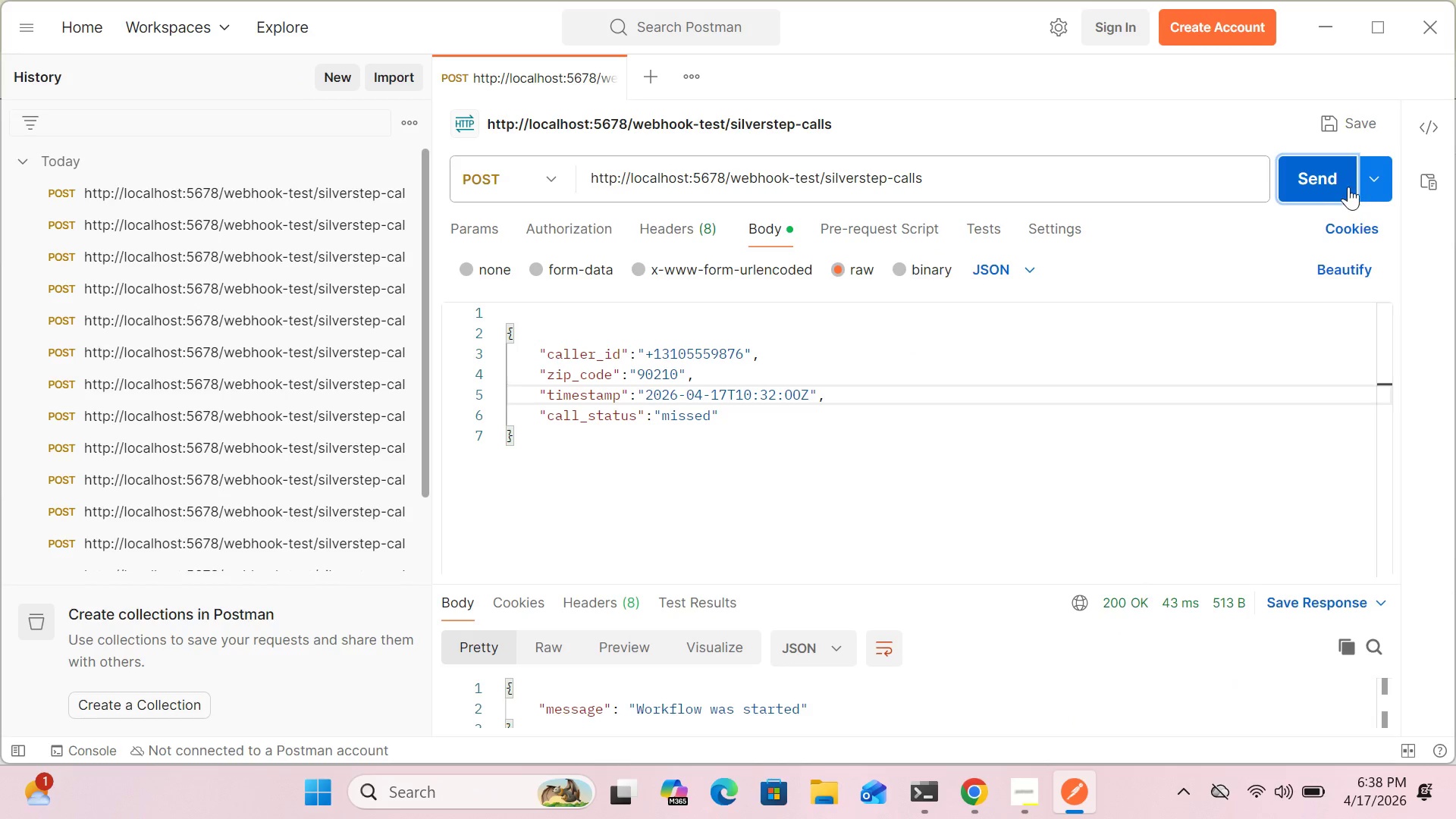 
left_click([1338, 184])
 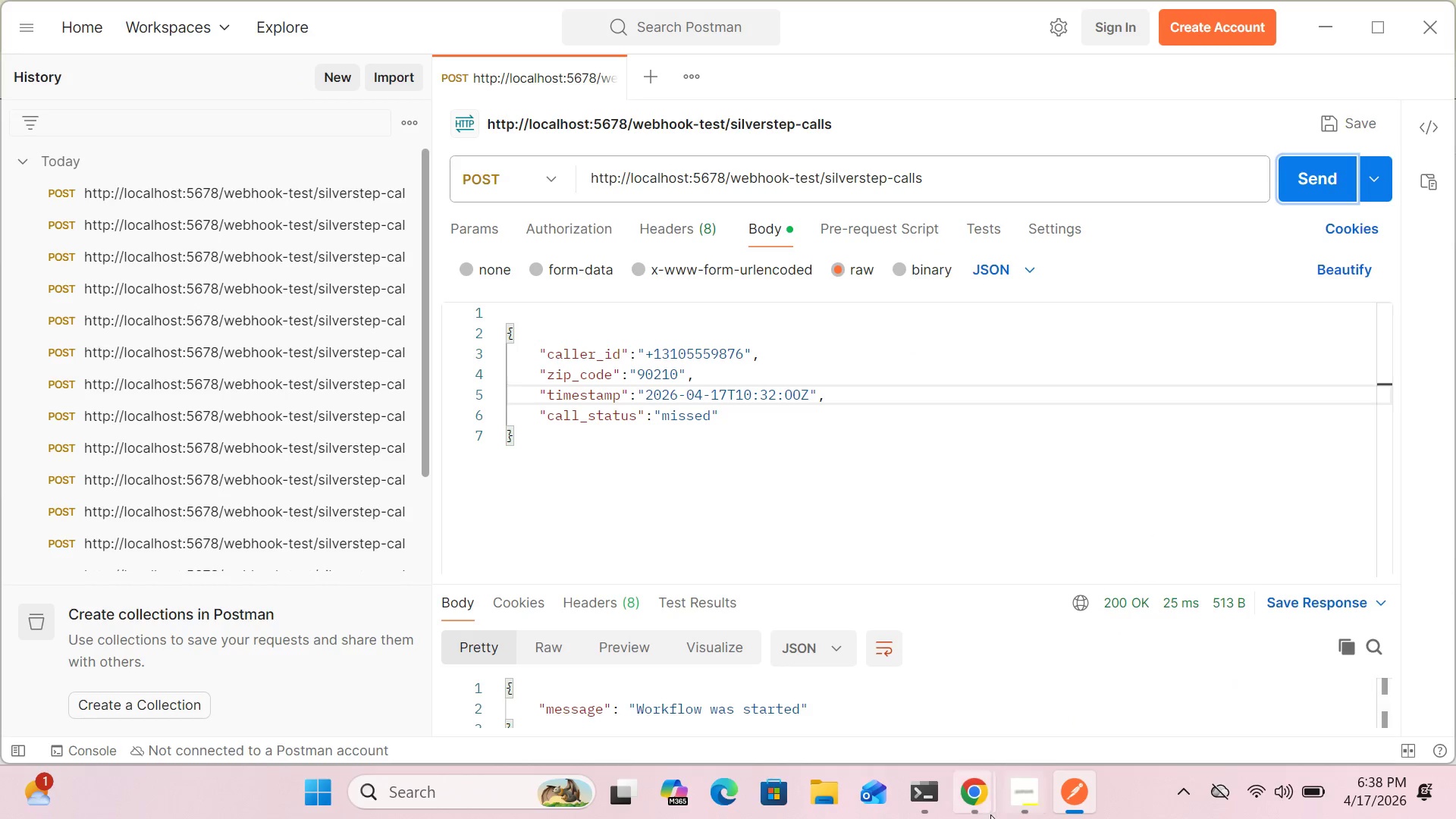 
left_click([979, 806])
 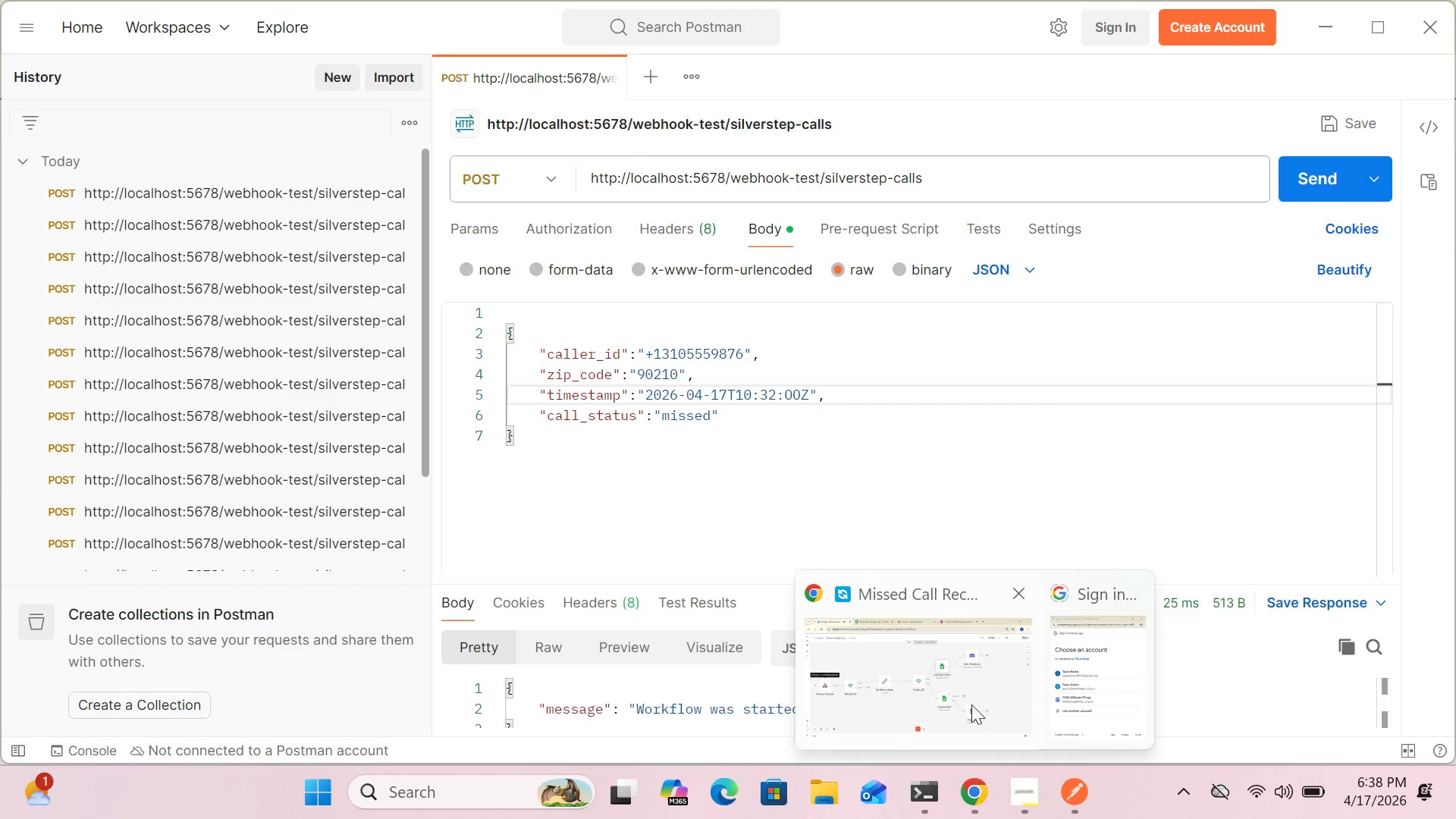 
left_click([972, 704])
 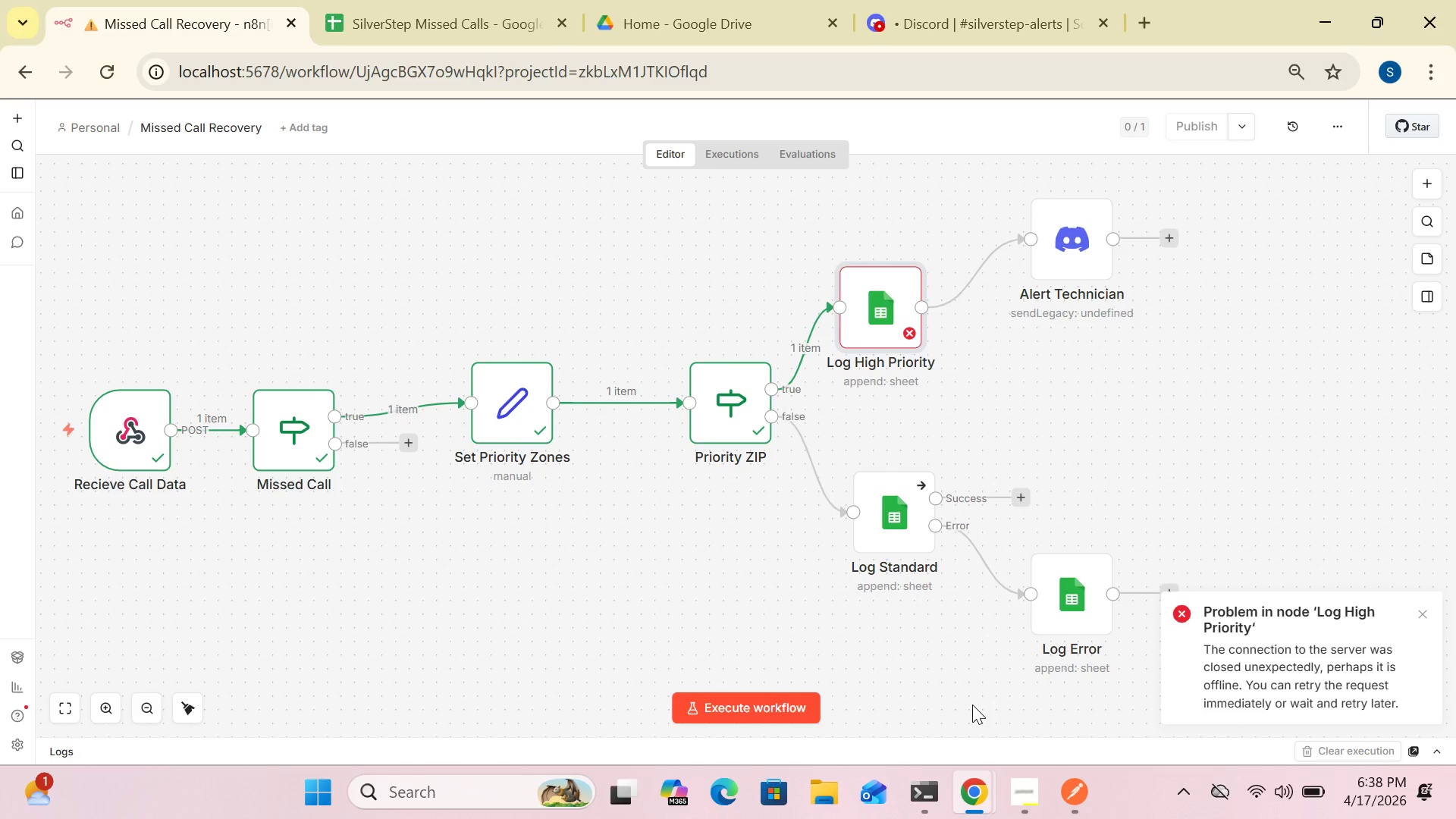 
wait(29.92)
 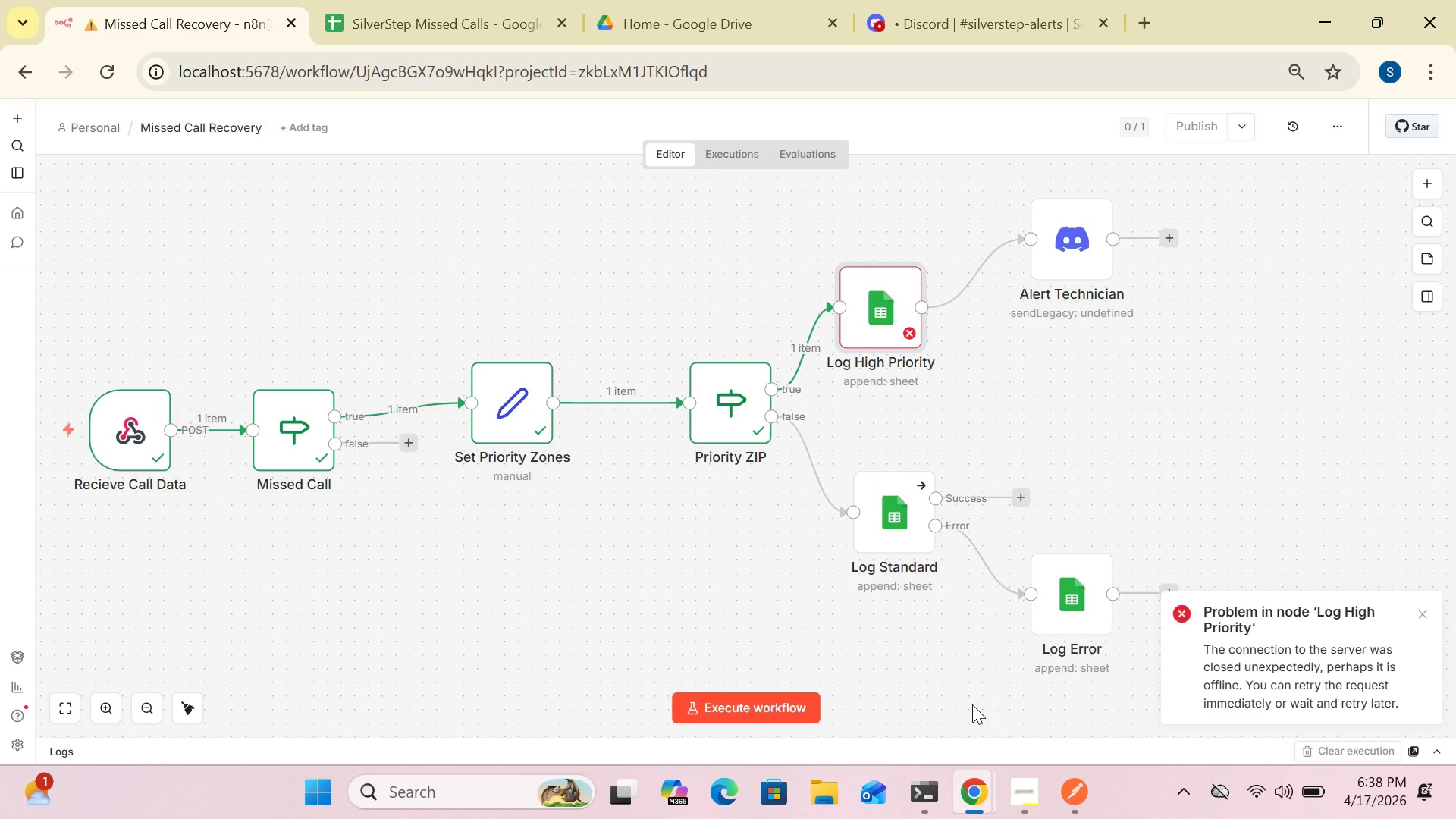 
double_click([888, 333])
 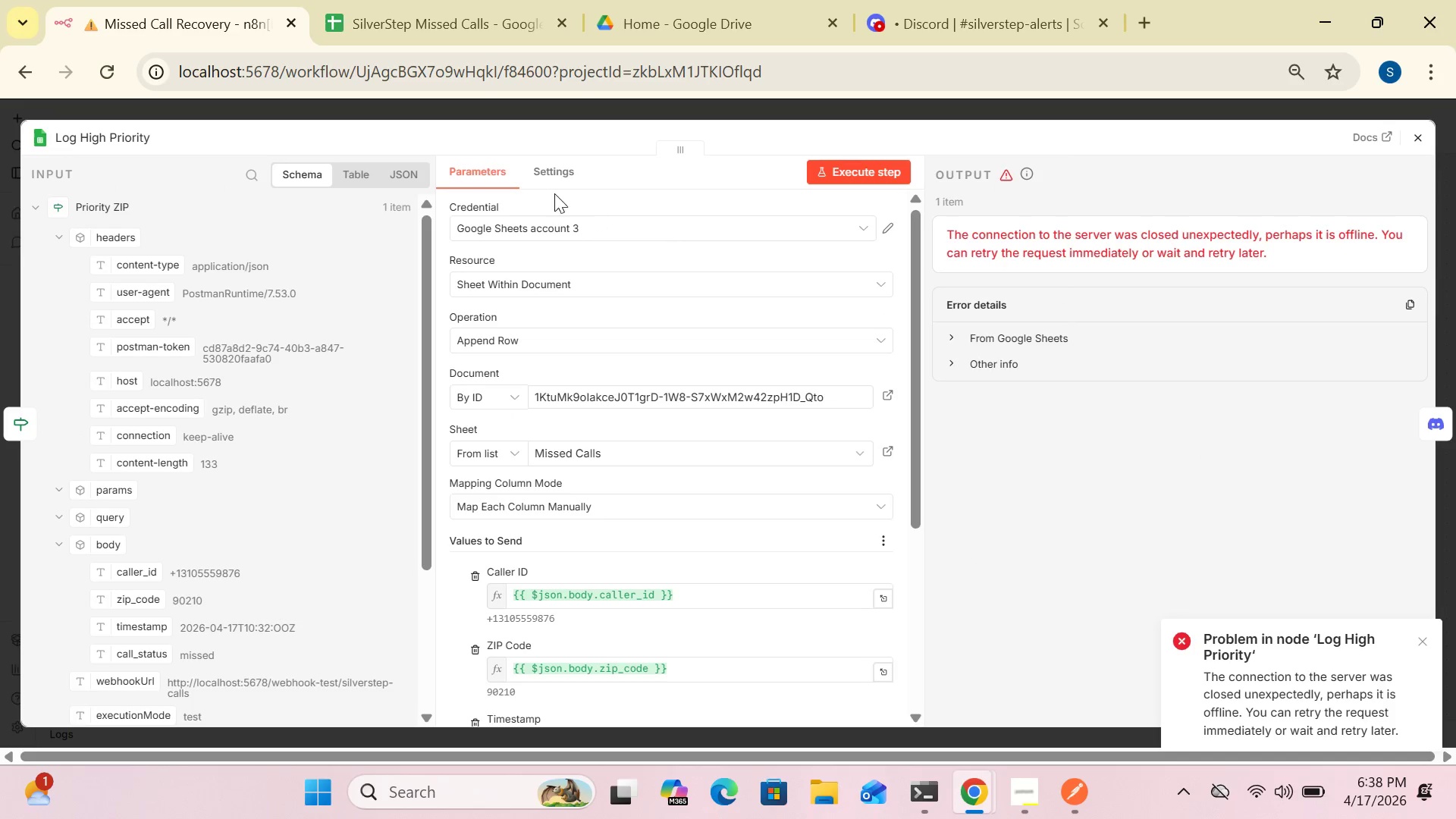 
left_click([543, 171])
 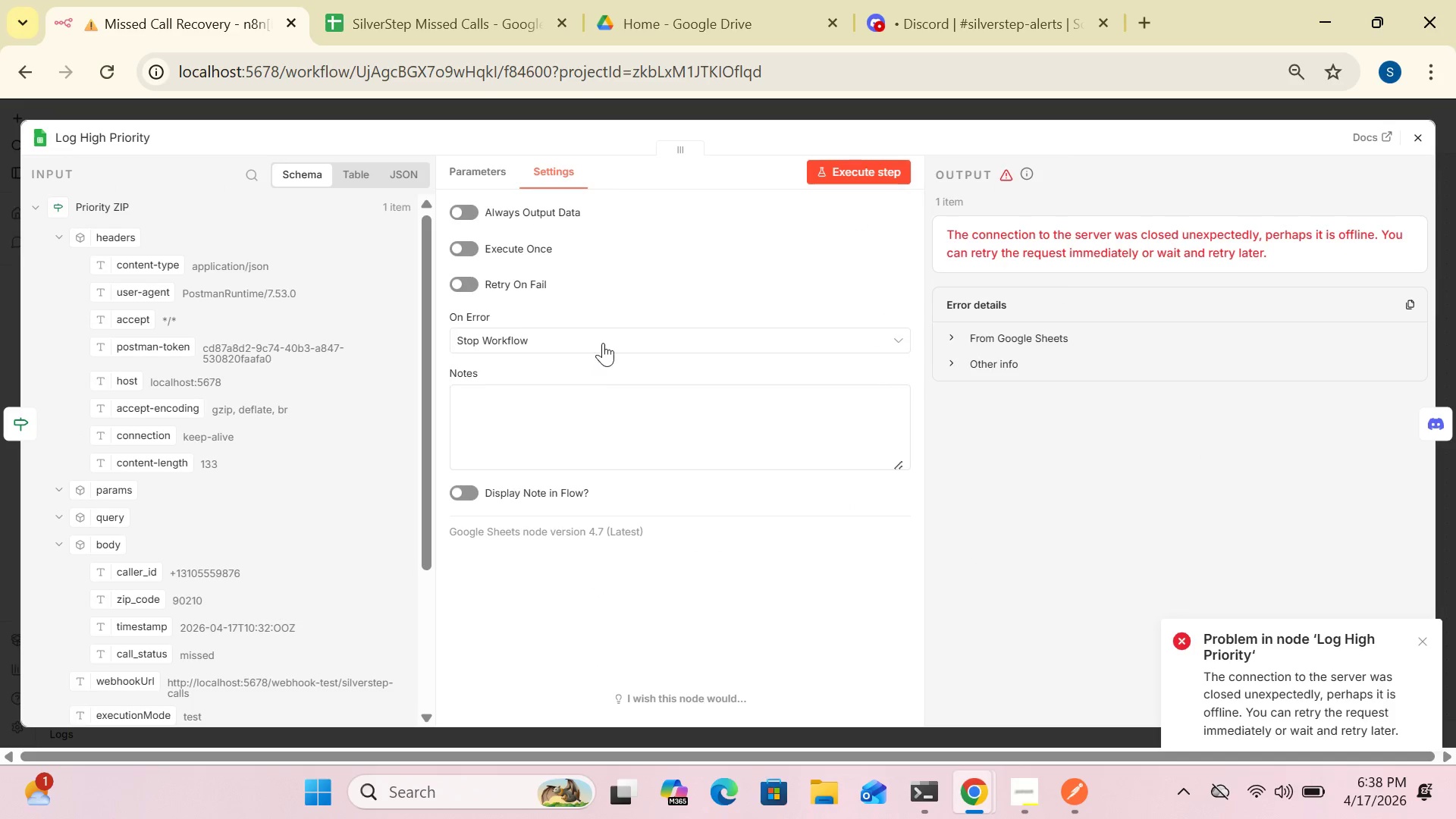 
left_click([613, 337])
 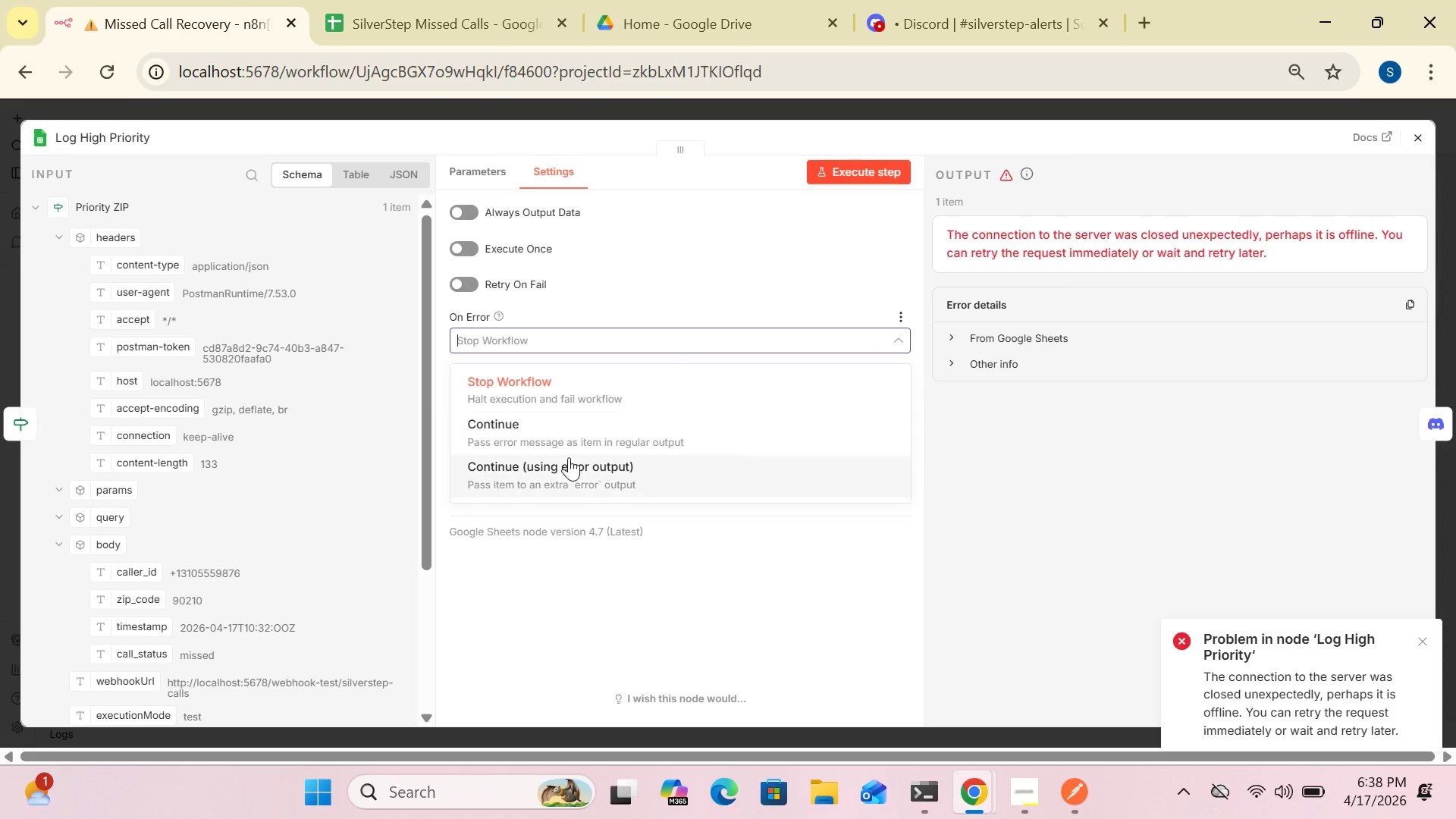 
left_click([566, 464])
 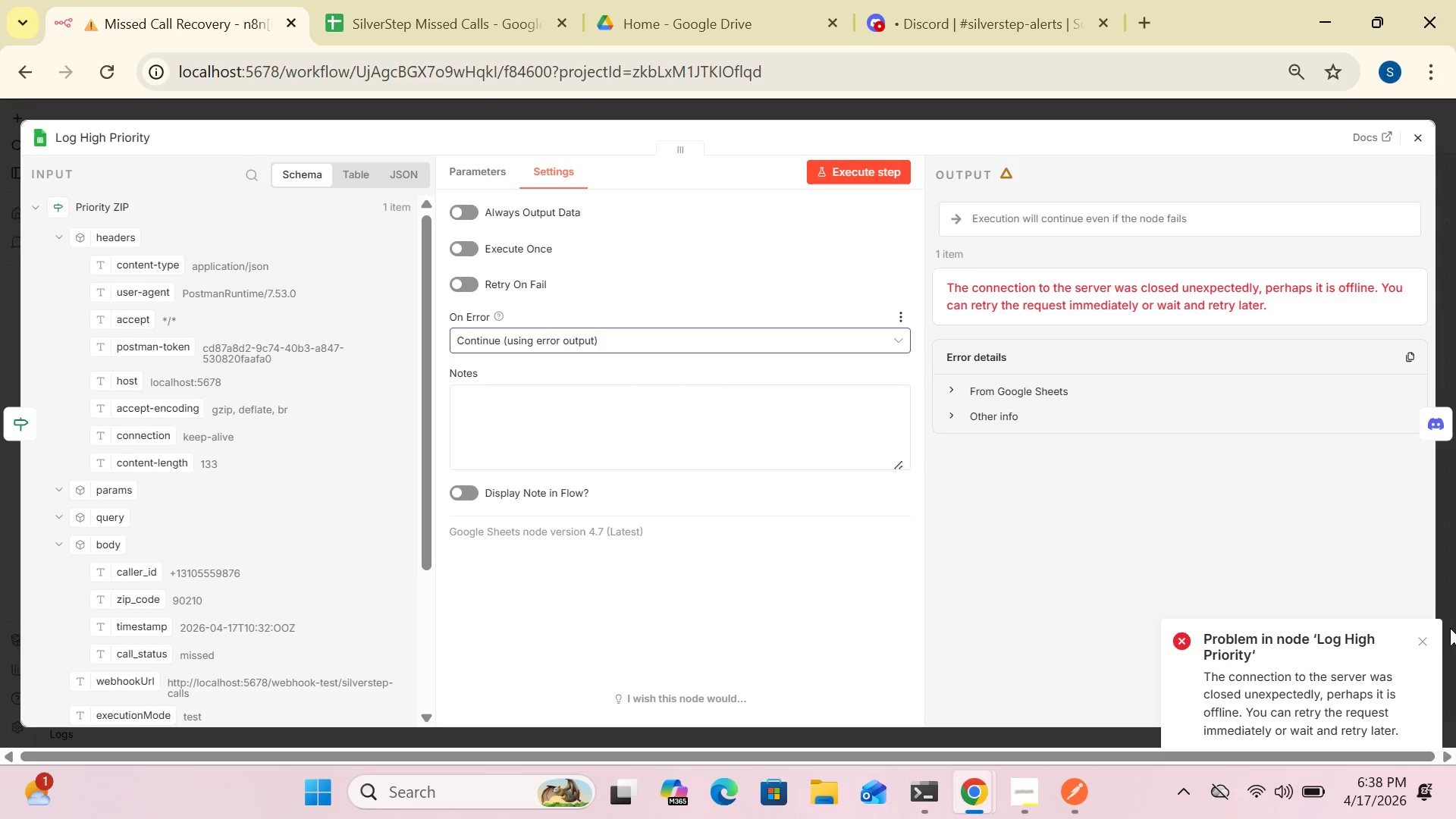 
left_click([1425, 642])
 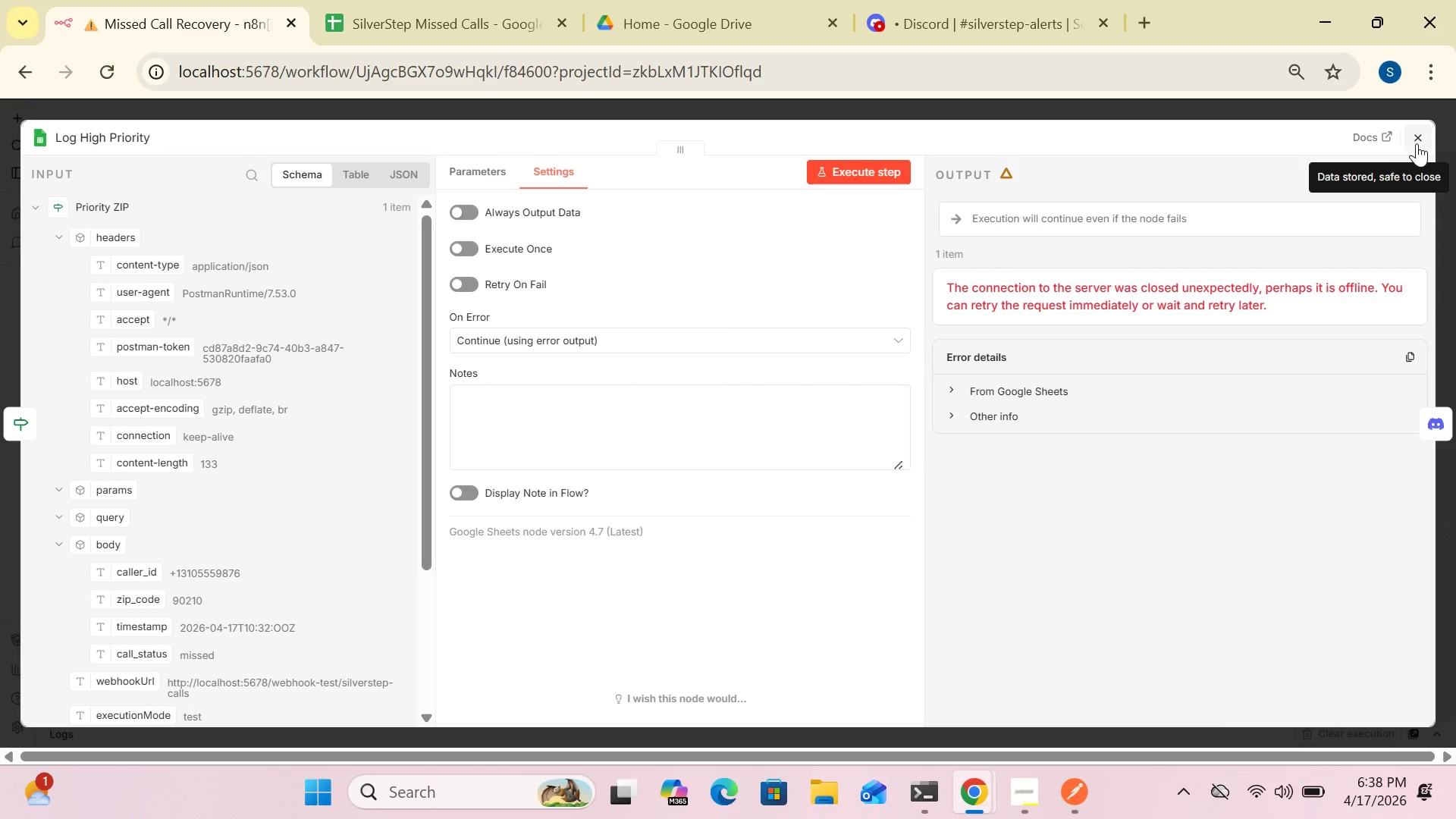 
left_click([1417, 140])
 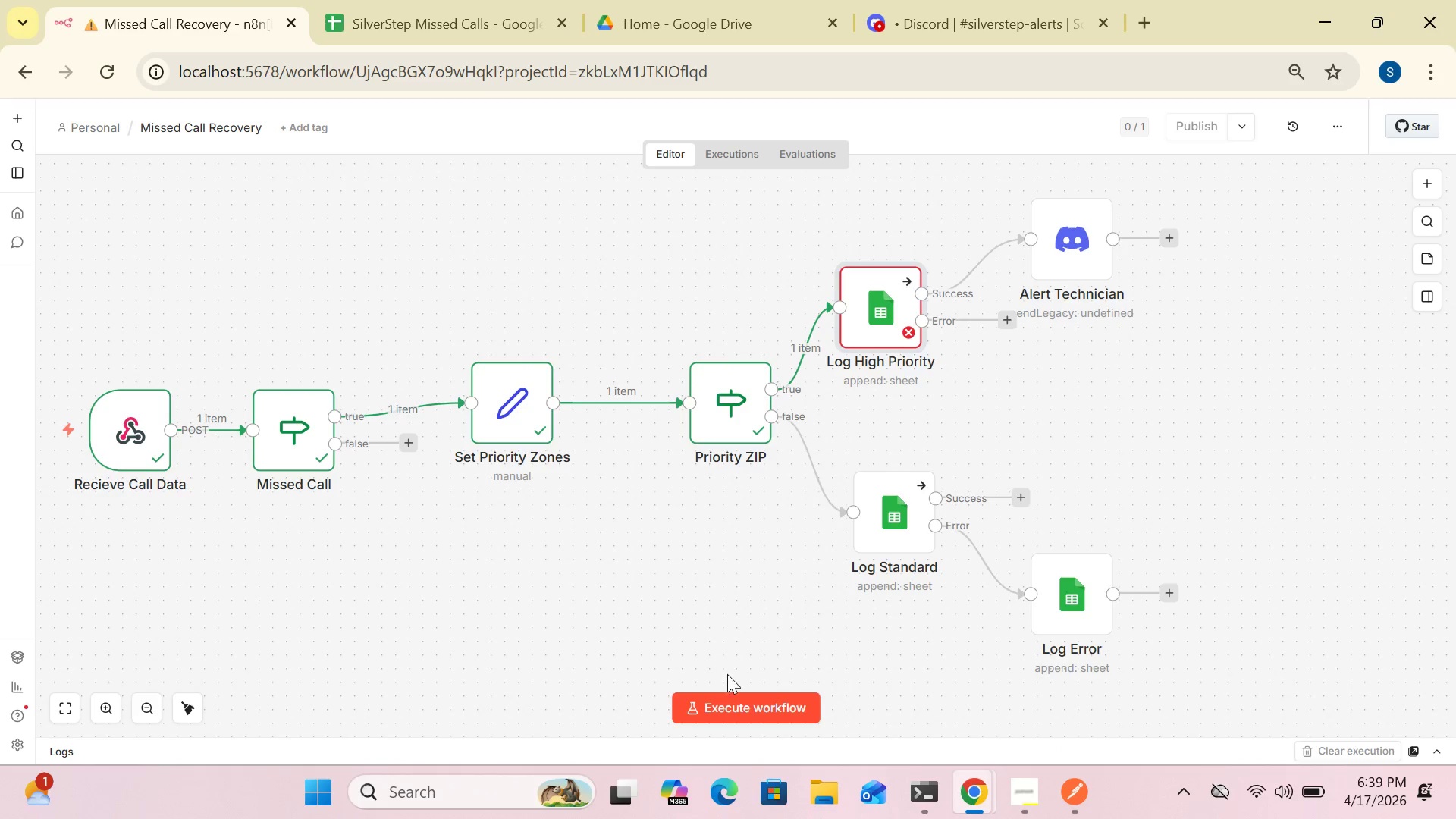 
left_click([734, 699])
 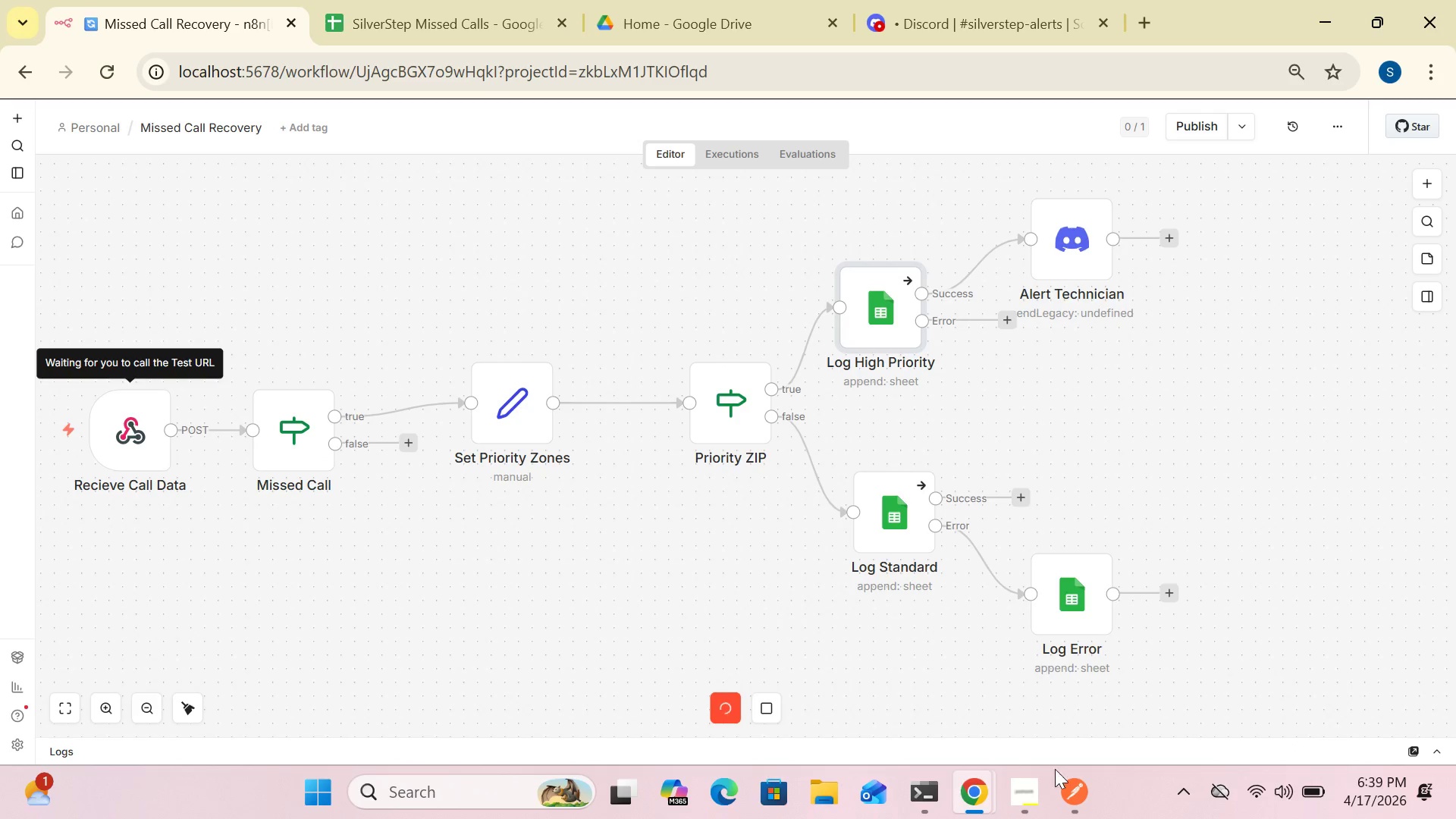 
left_click([1070, 804])
 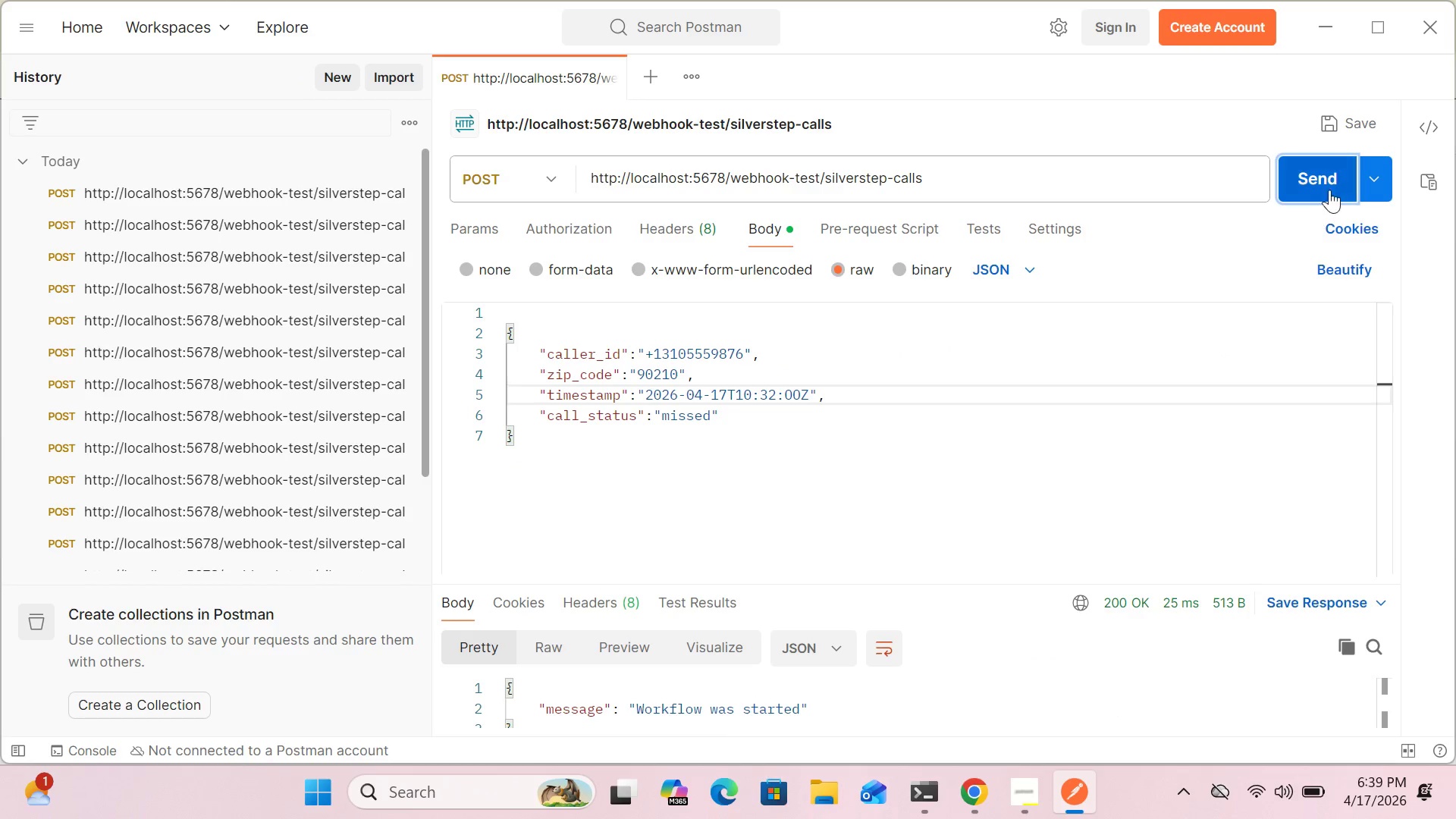 
left_click([1327, 187])
 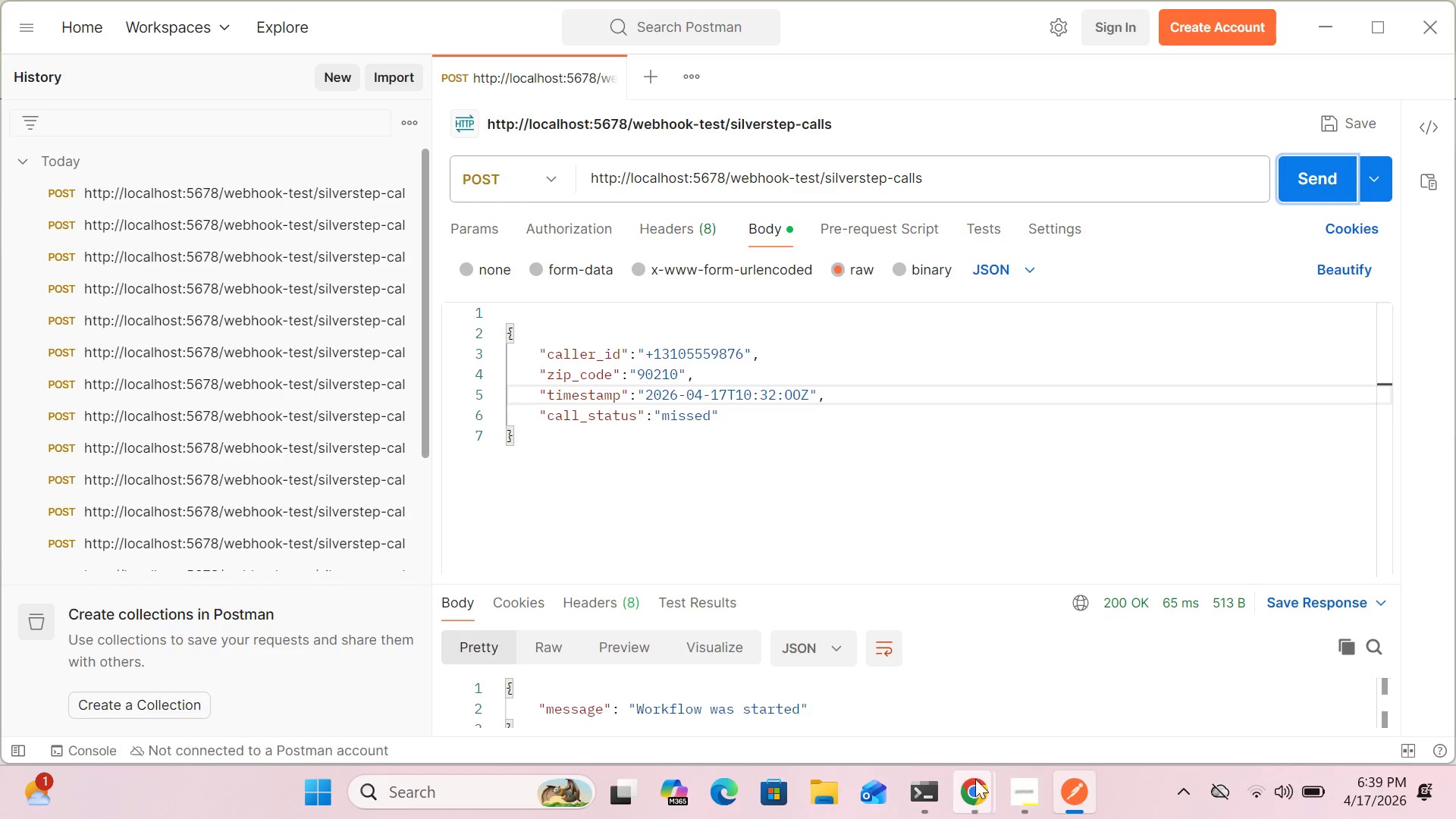 
left_click([976, 775])
 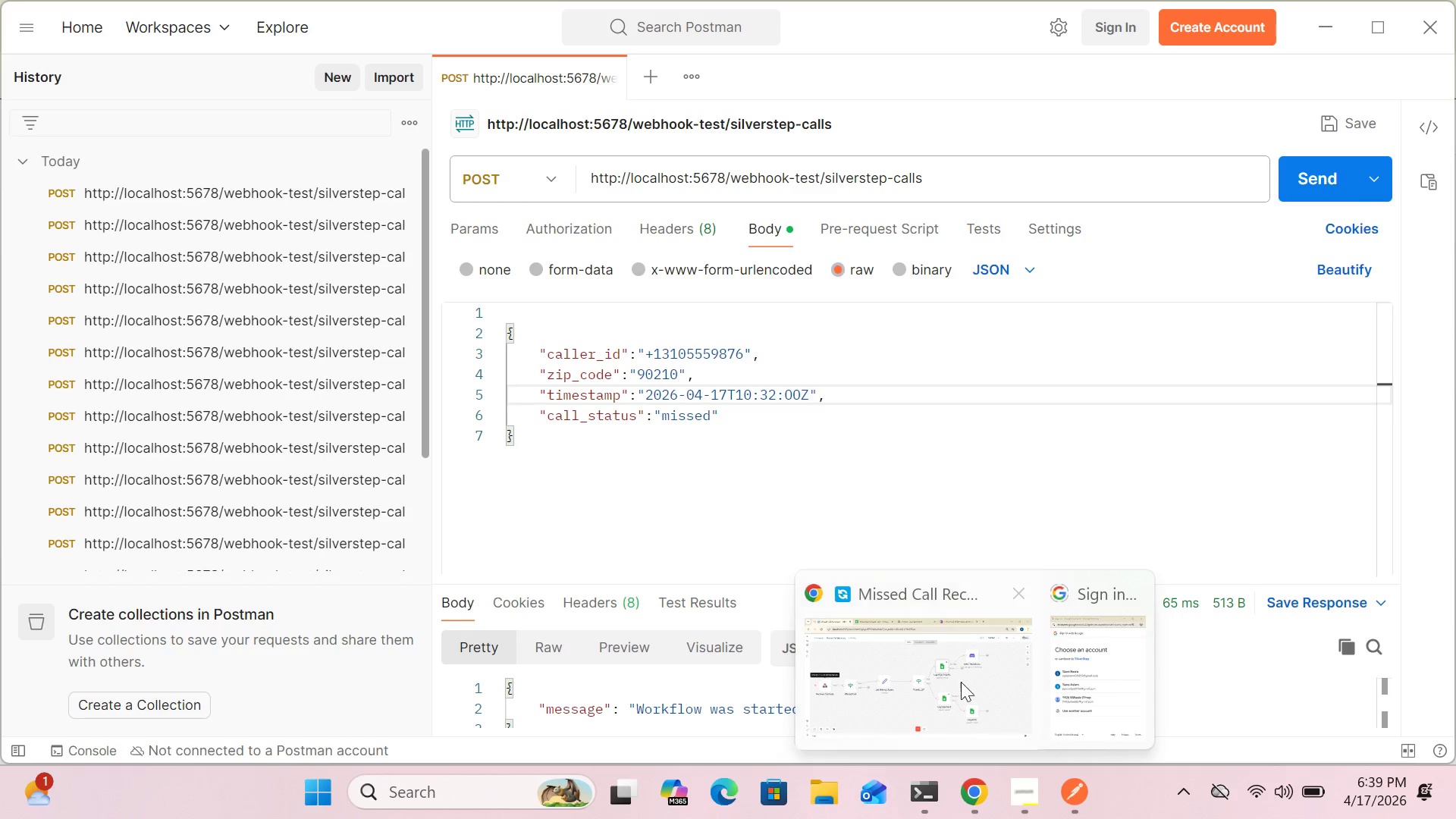 
left_click([959, 679])
 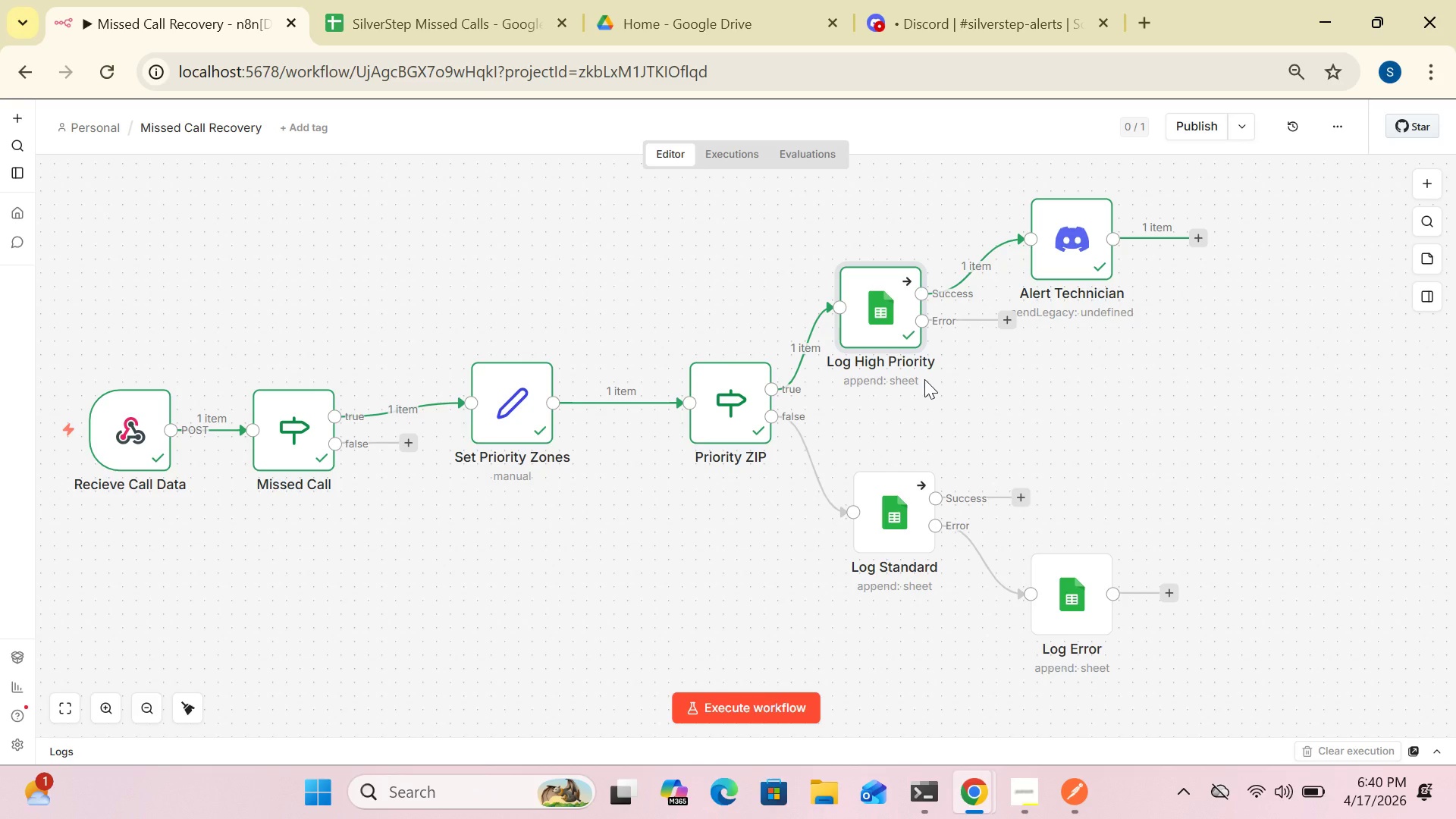 
wait(84.72)
 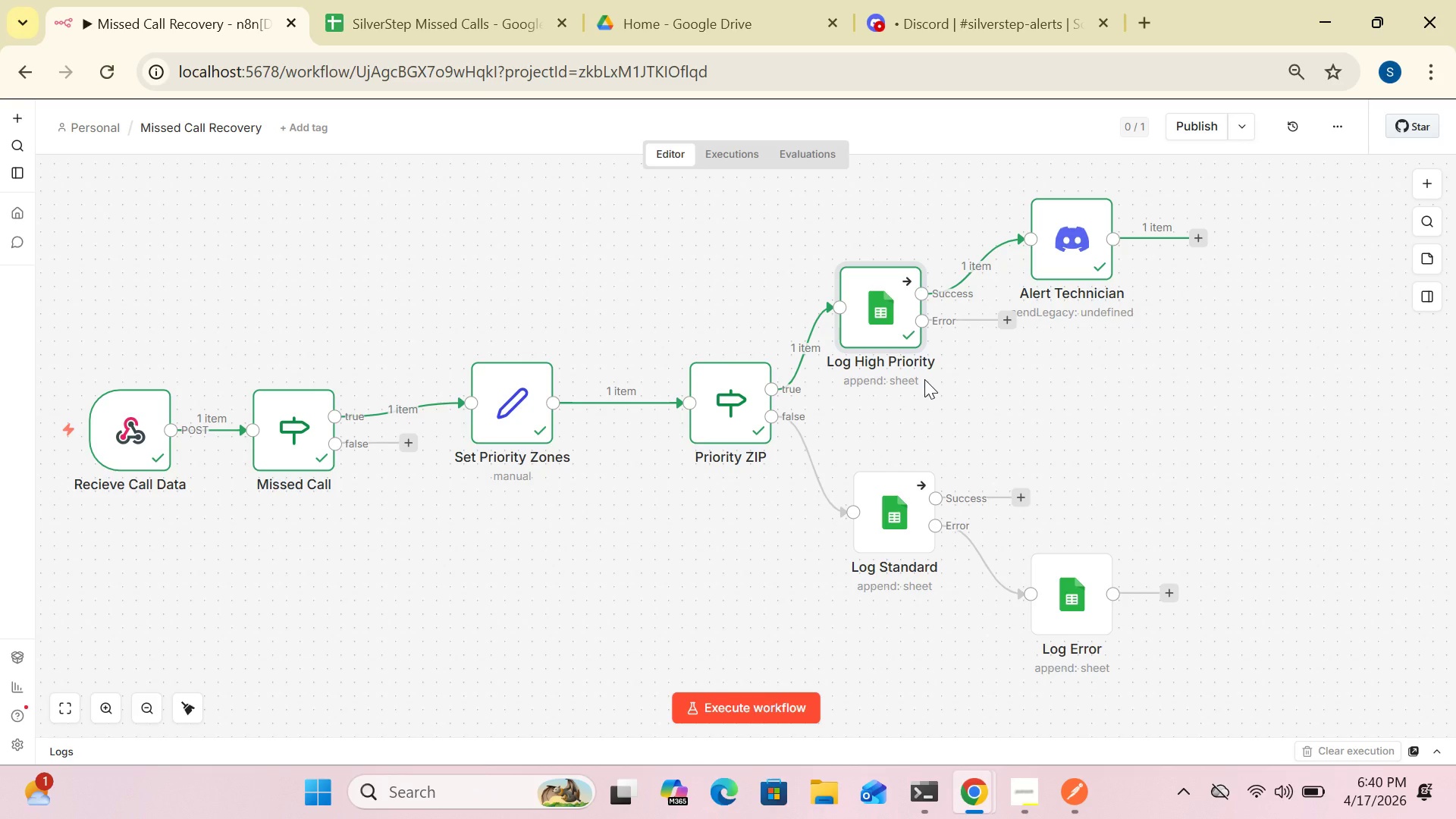 
left_click([1019, 818])